 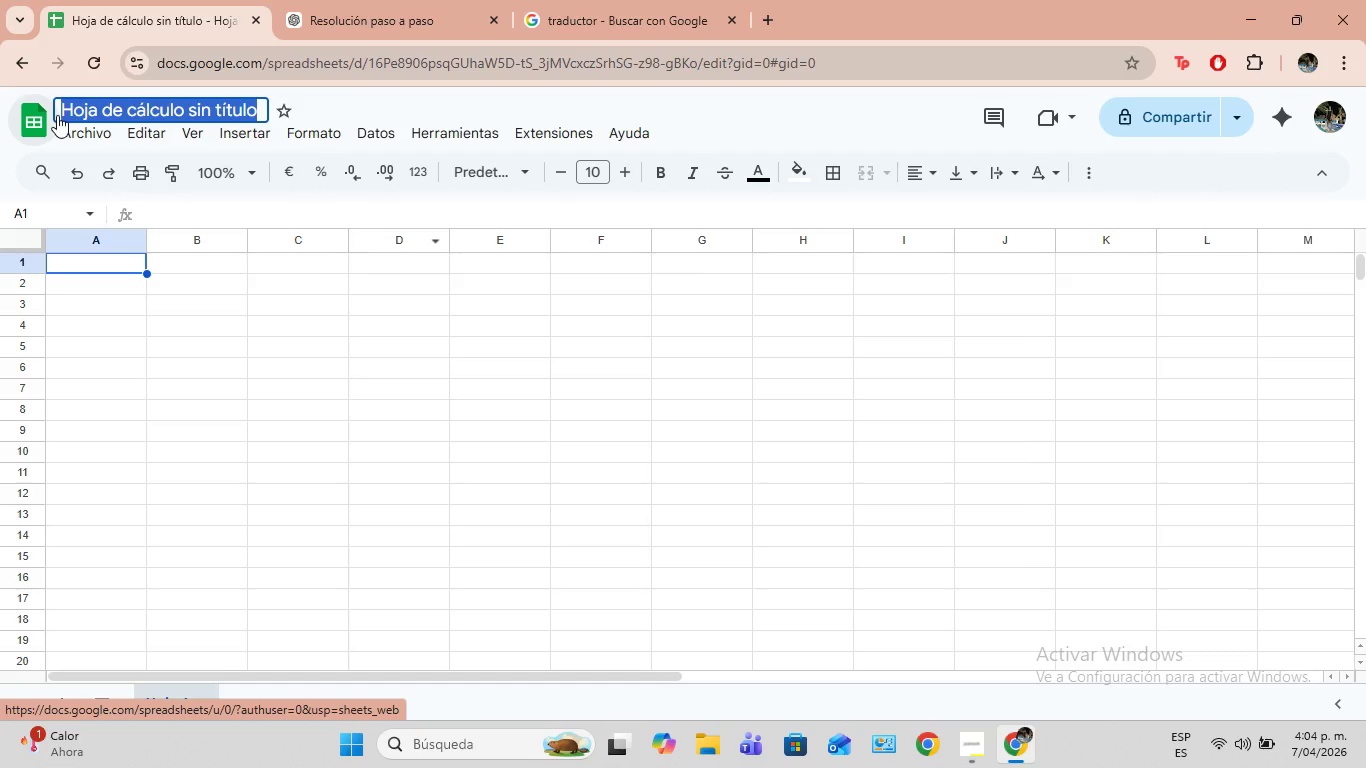 
key(Control+V)
 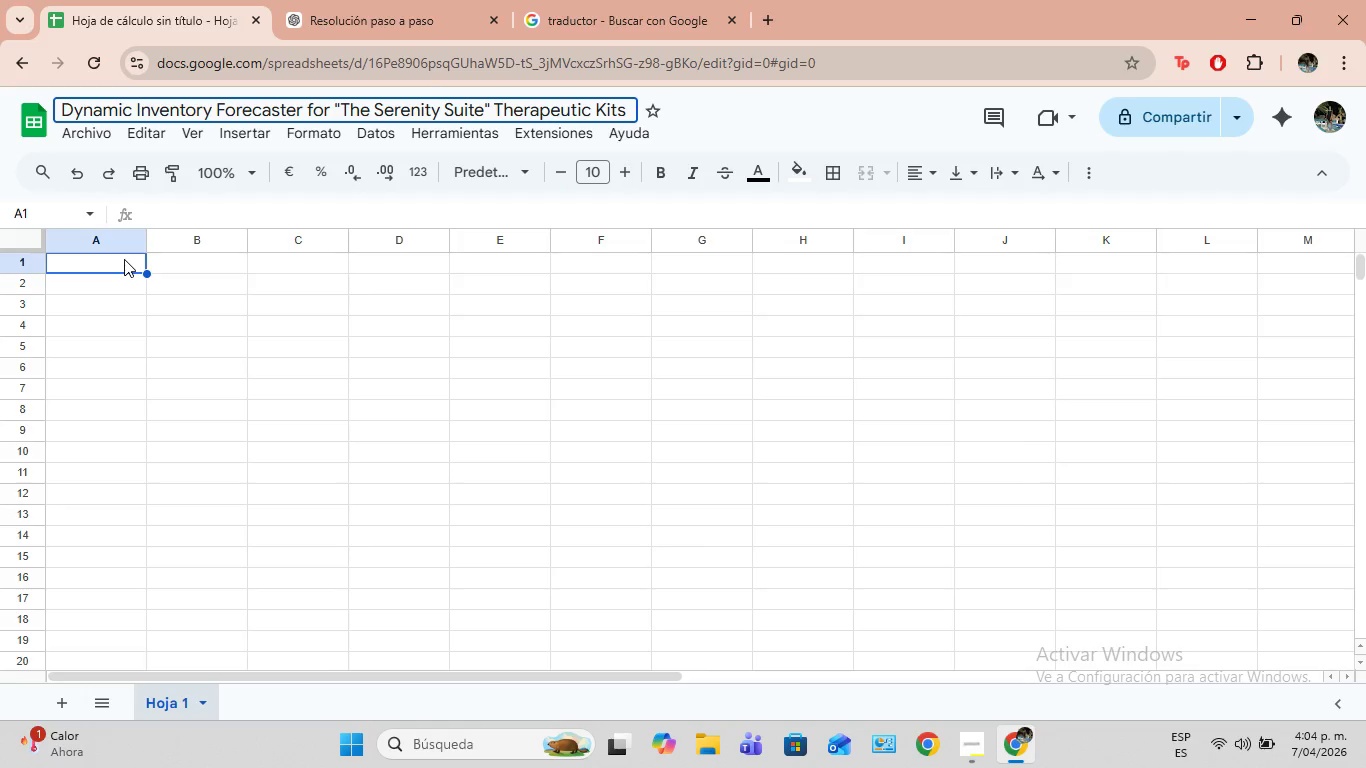 
left_click([124, 259])
 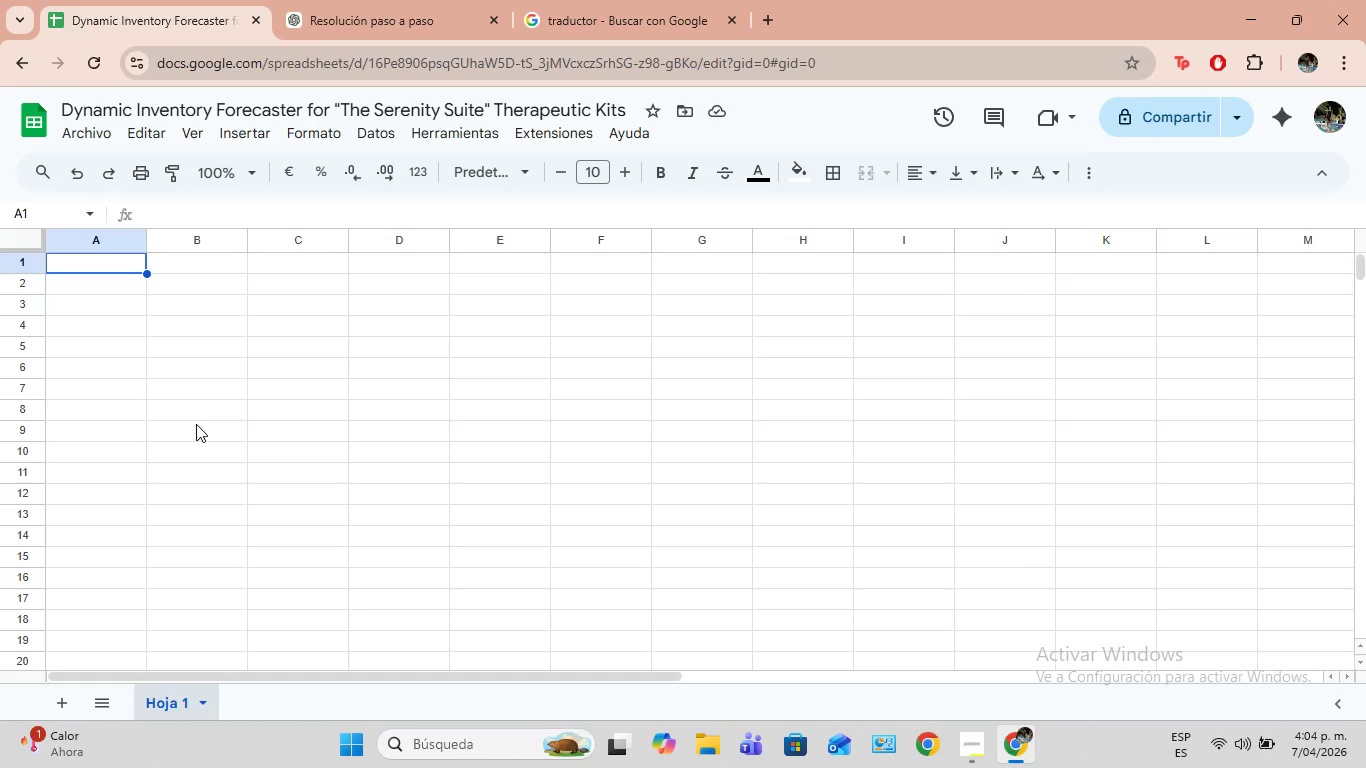 
wait(22.25)
 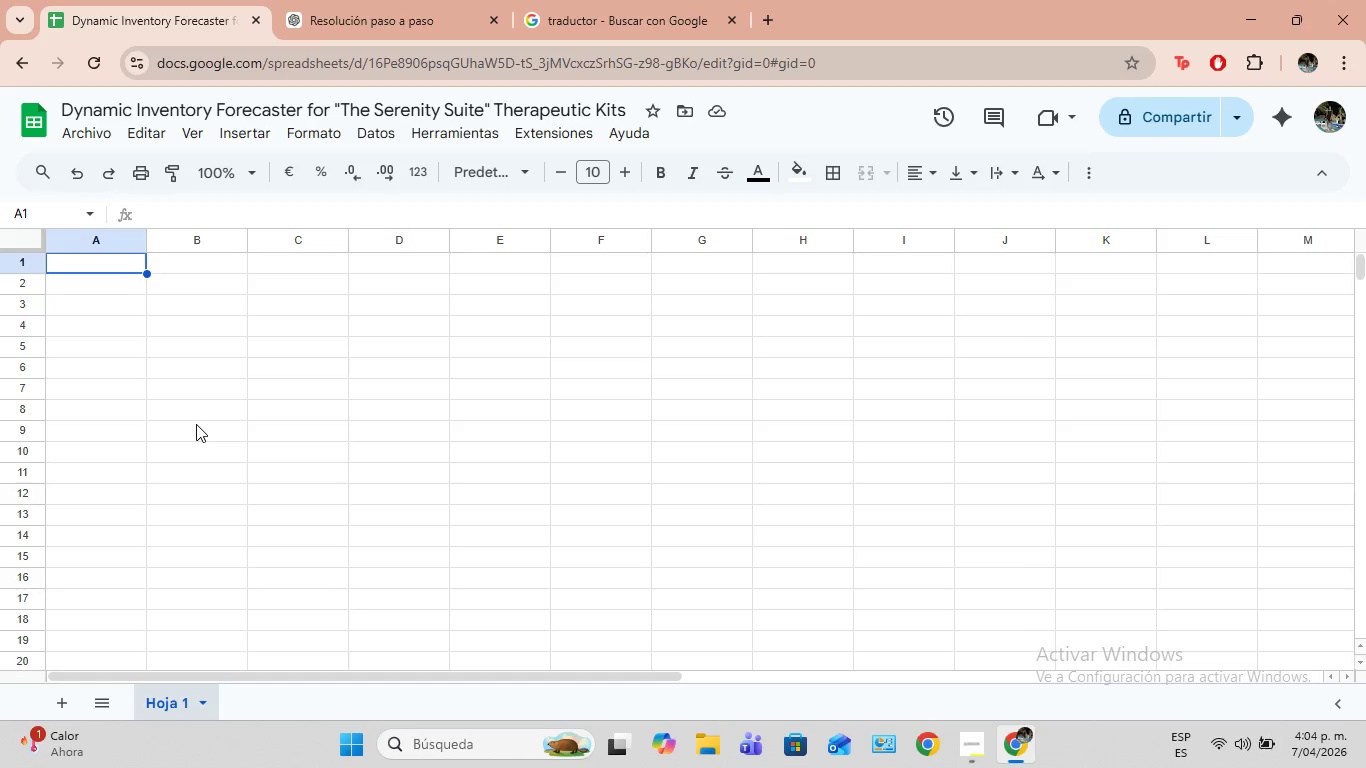 
left_click([104, 263])
 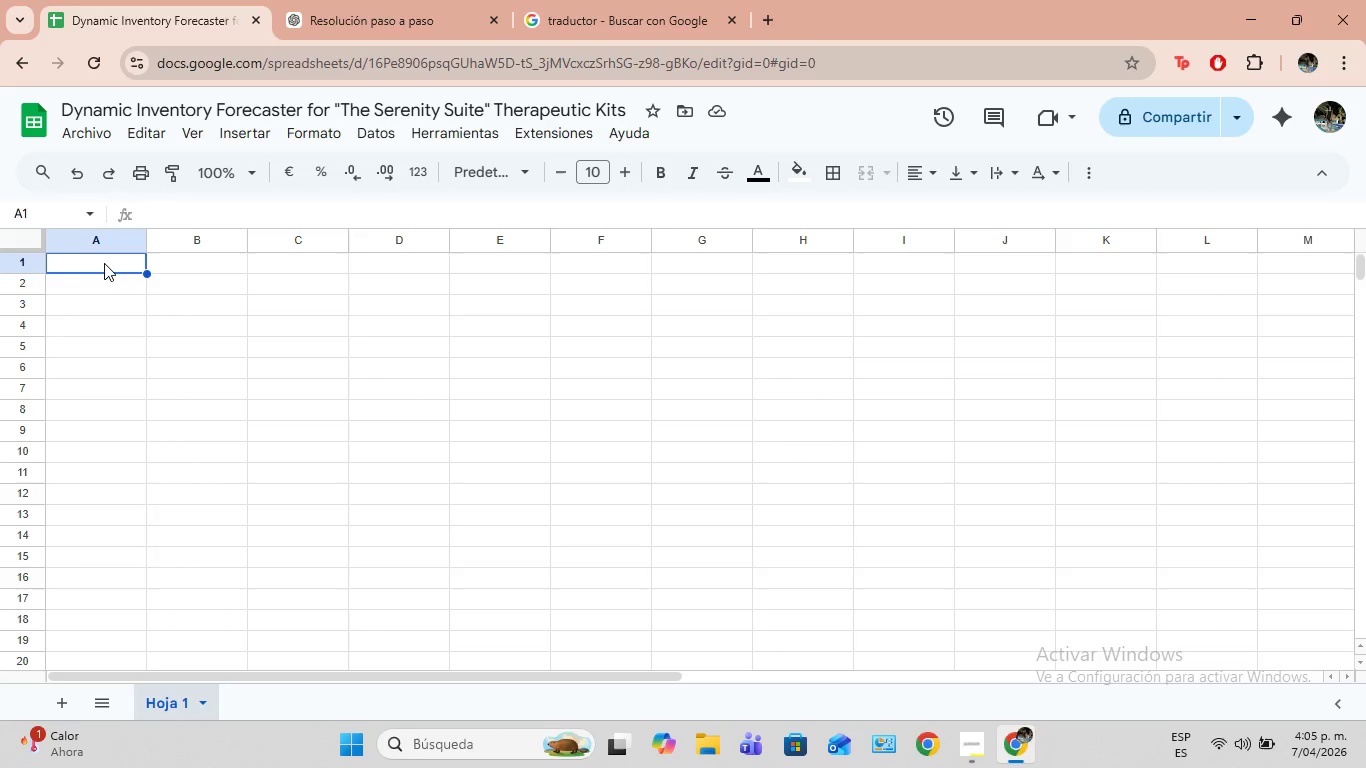 
wait(9.88)
 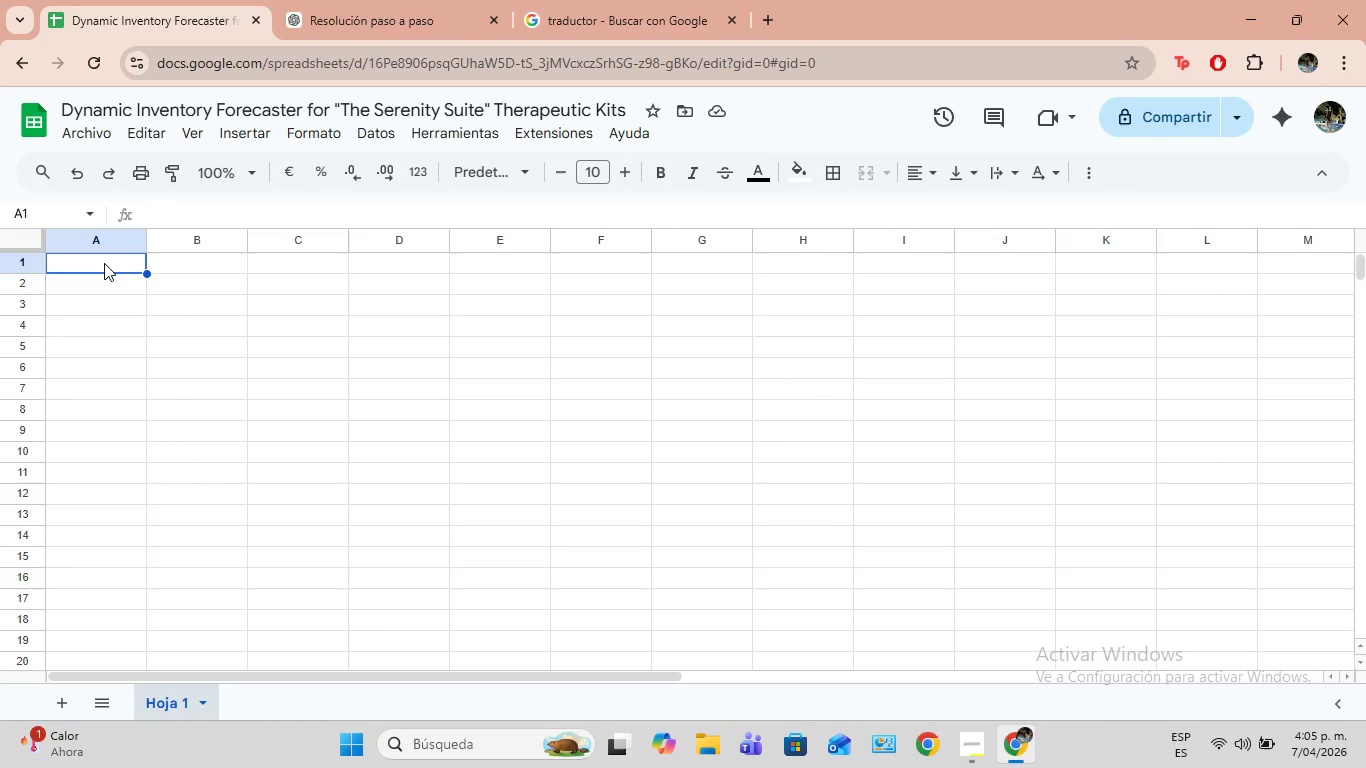 
double_click([175, 698])
 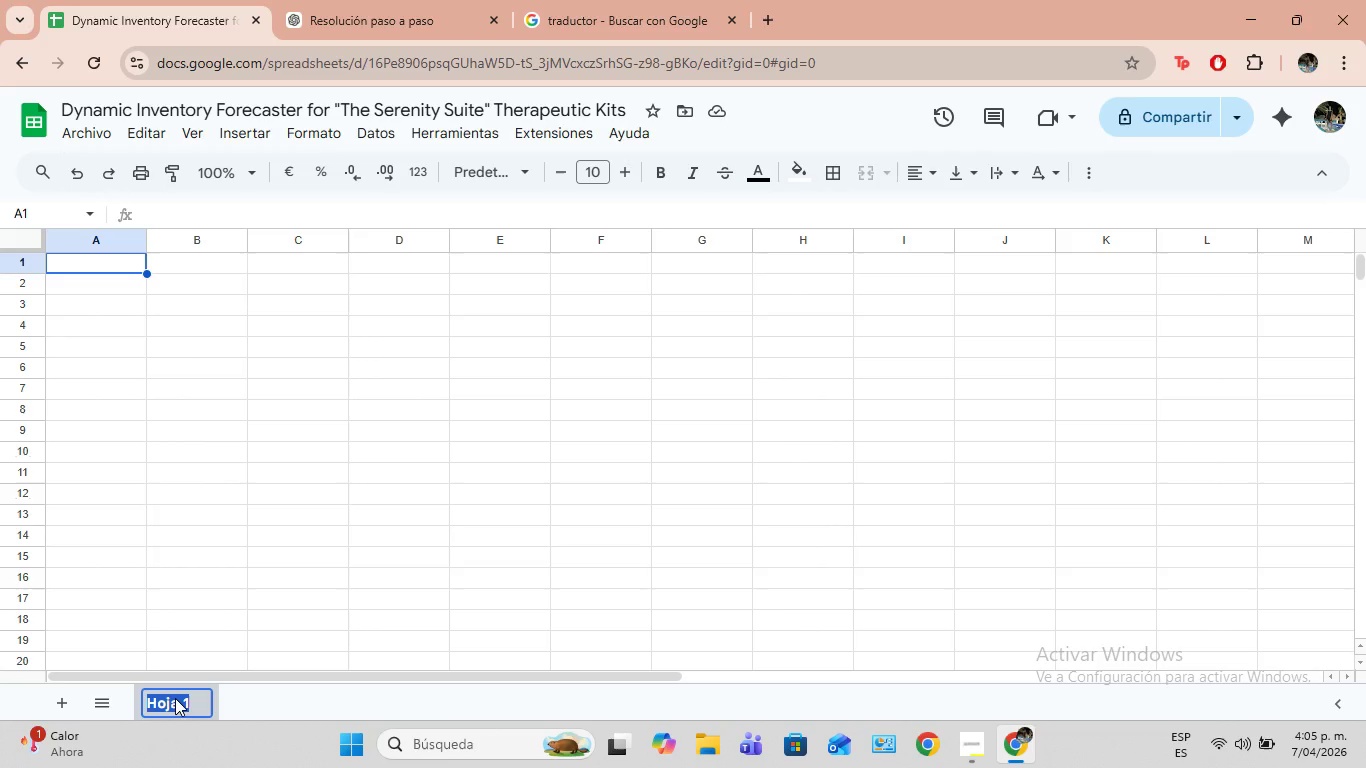 
key(Backspace)
 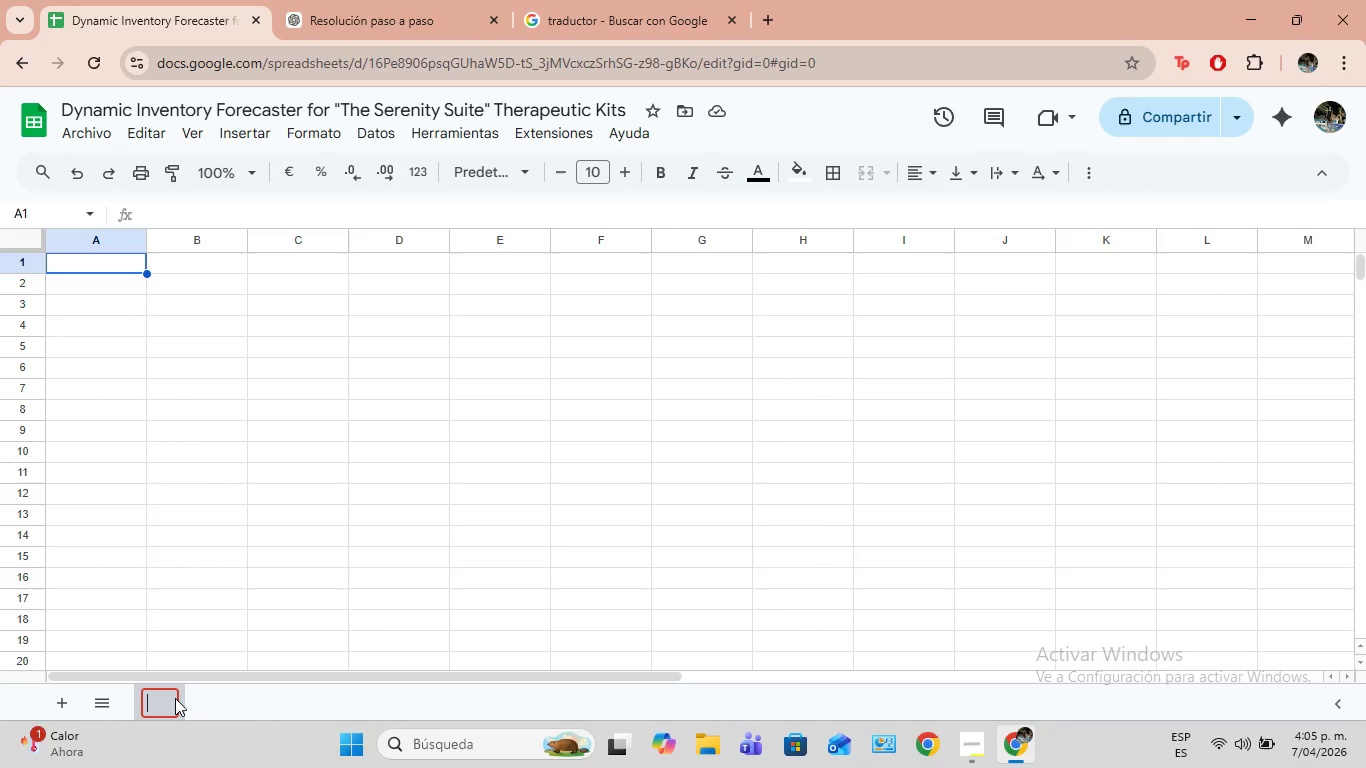 
type(v)
key(Backspace)
type(Vendedor Dta)
key(Backspace)
key(Backspace)
type(ata)
 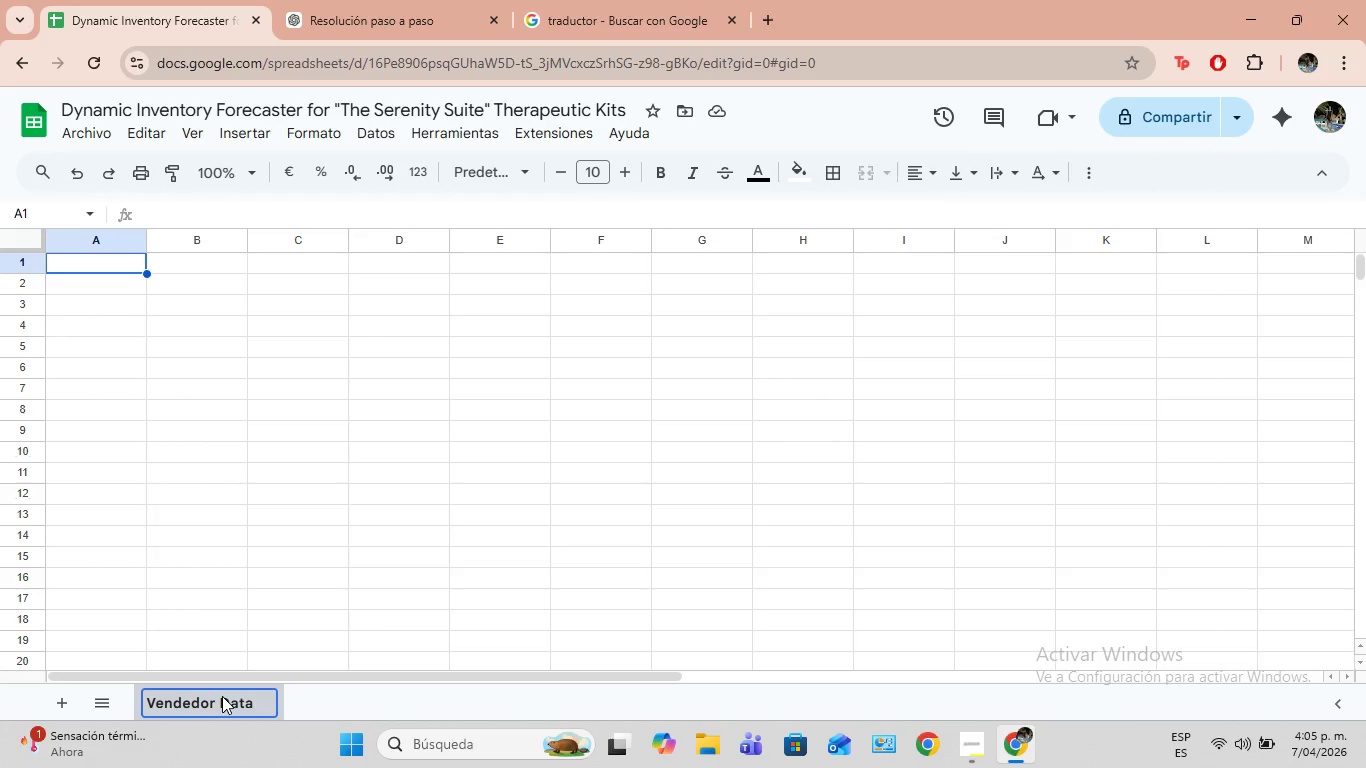 
key(ArrowLeft)
 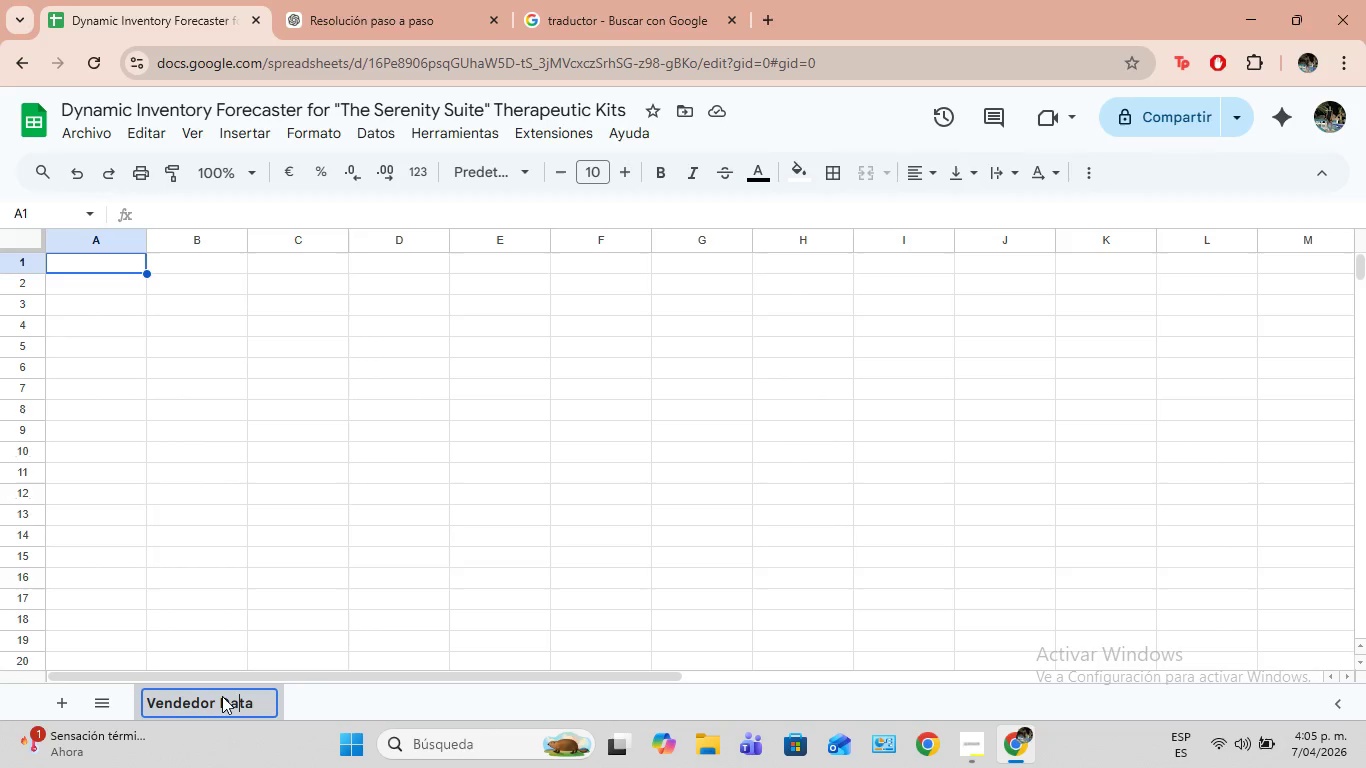 
key(ArrowLeft)
 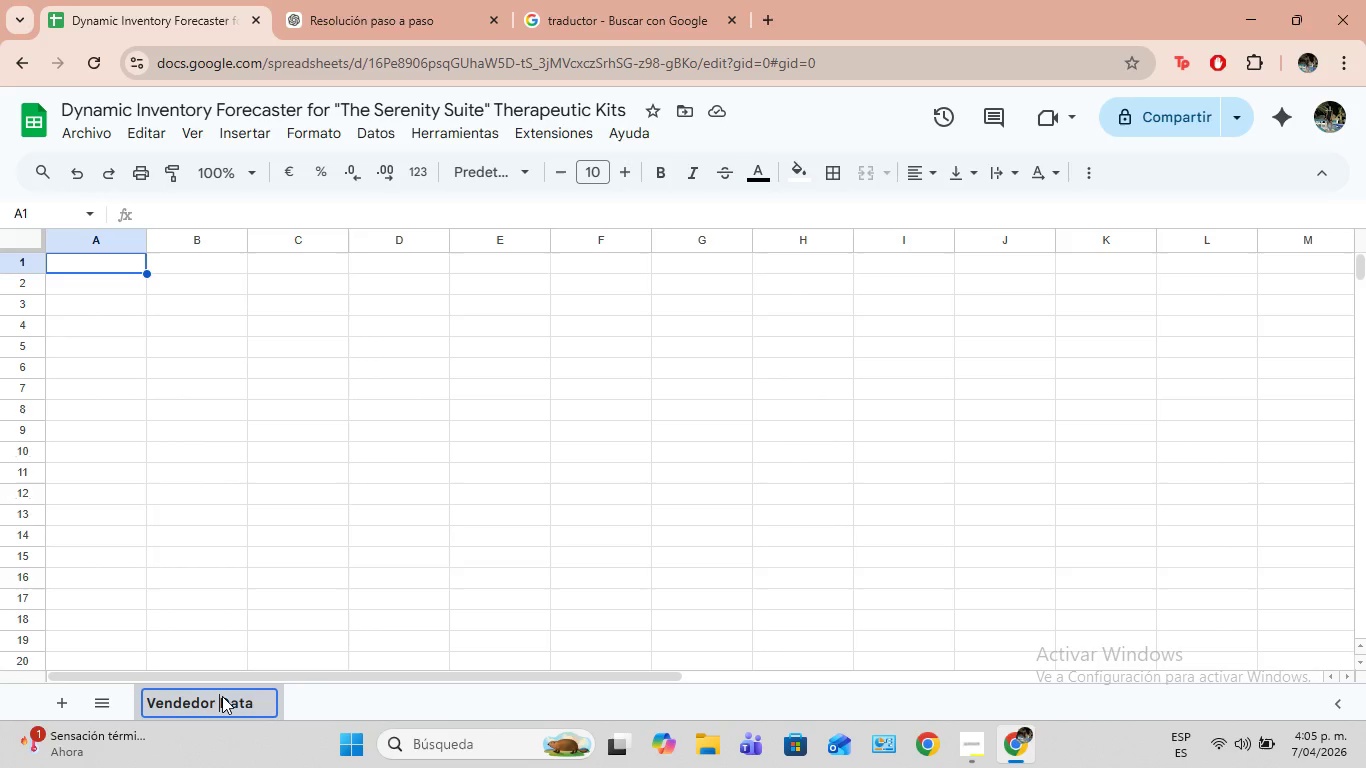 
key(ArrowLeft)
 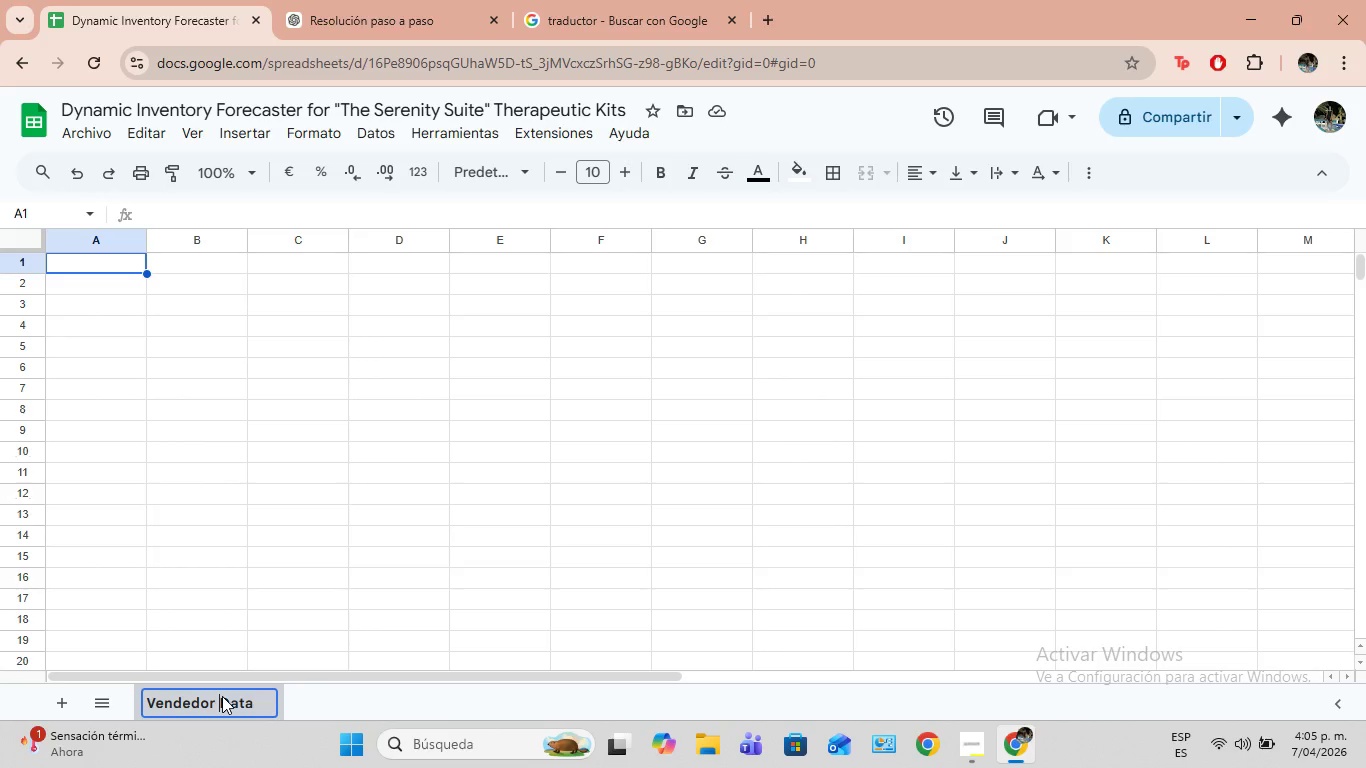 
key(ArrowLeft)
 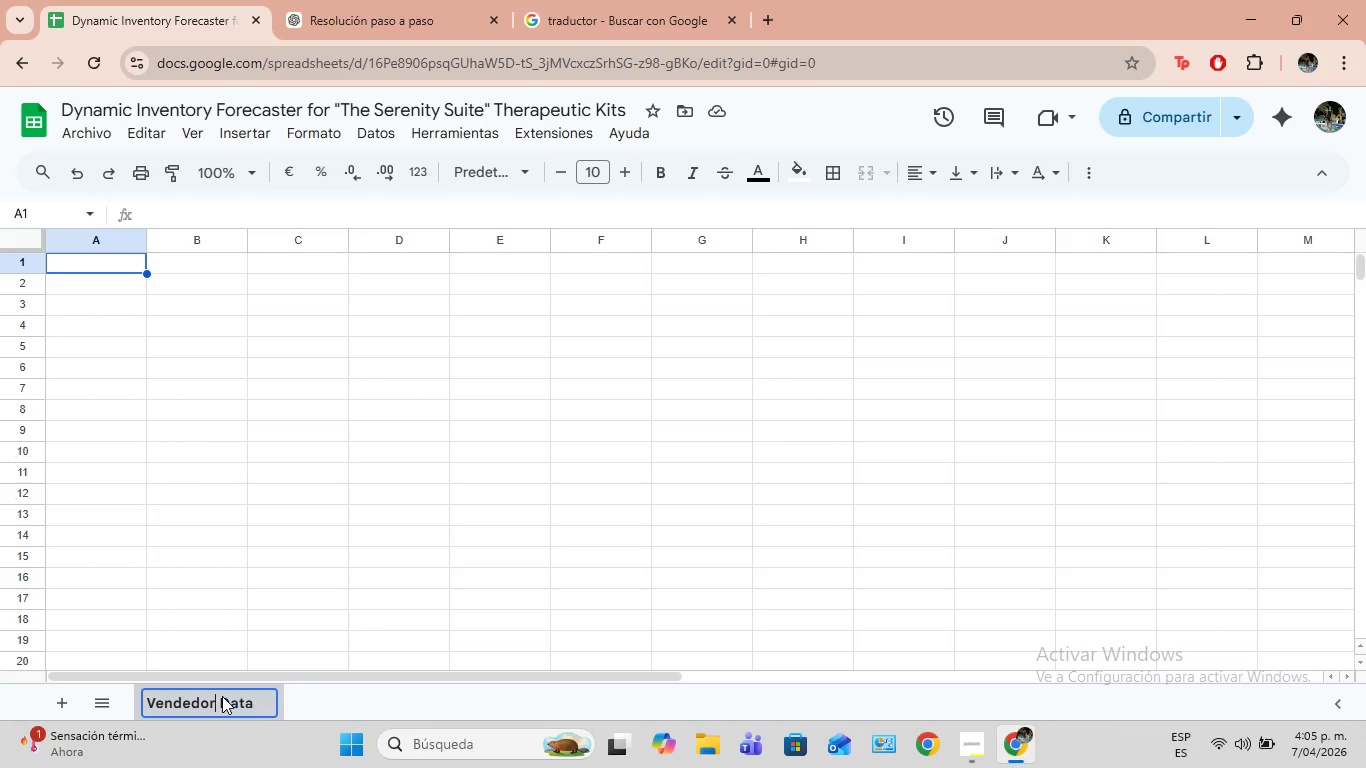 
key(ArrowLeft)
 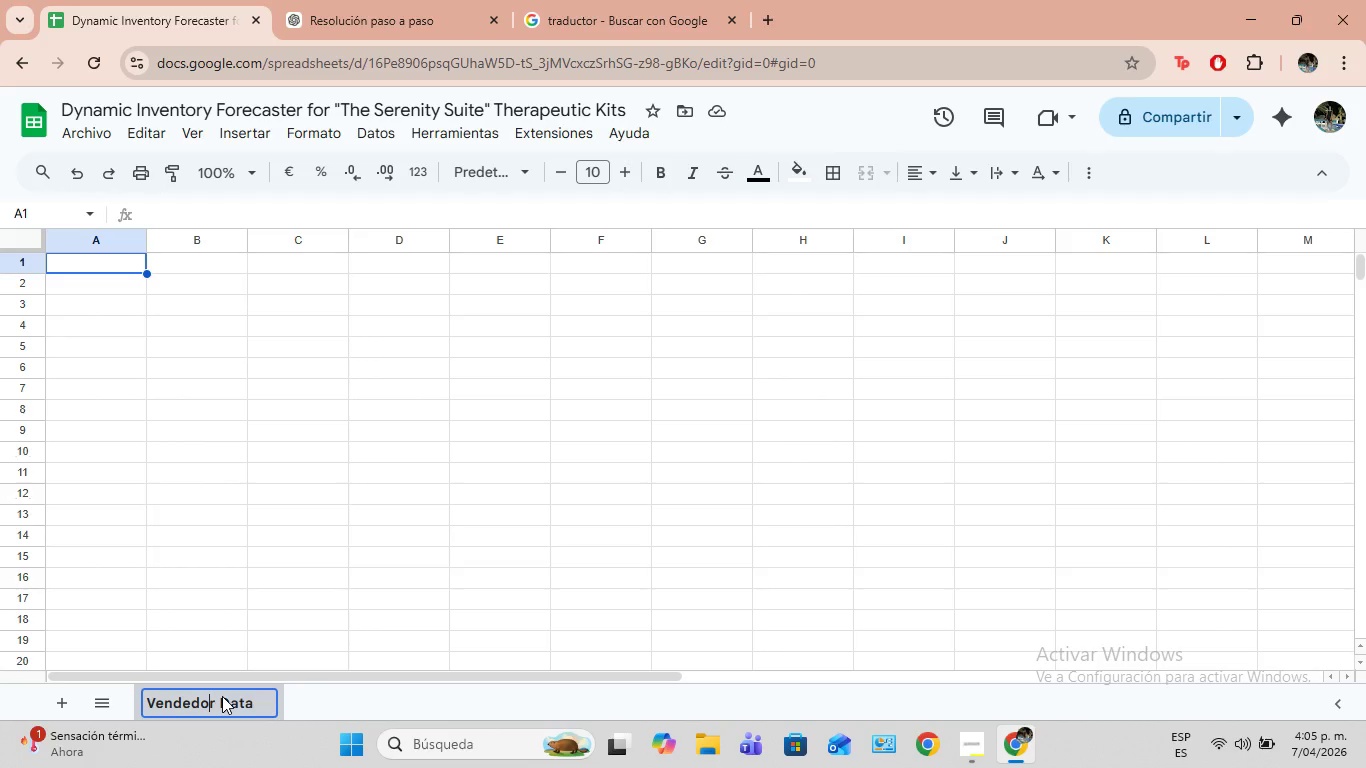 
key(ArrowLeft)
 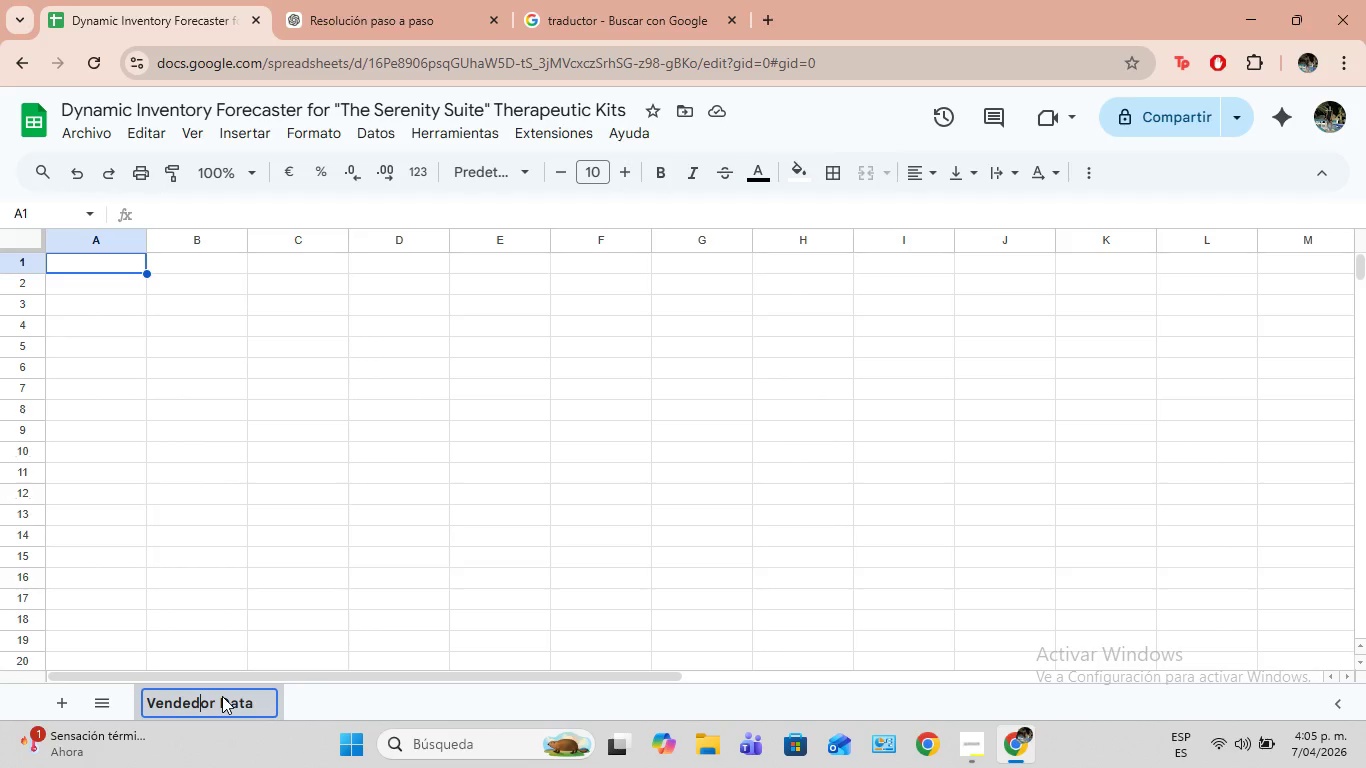 
key(ArrowLeft)
 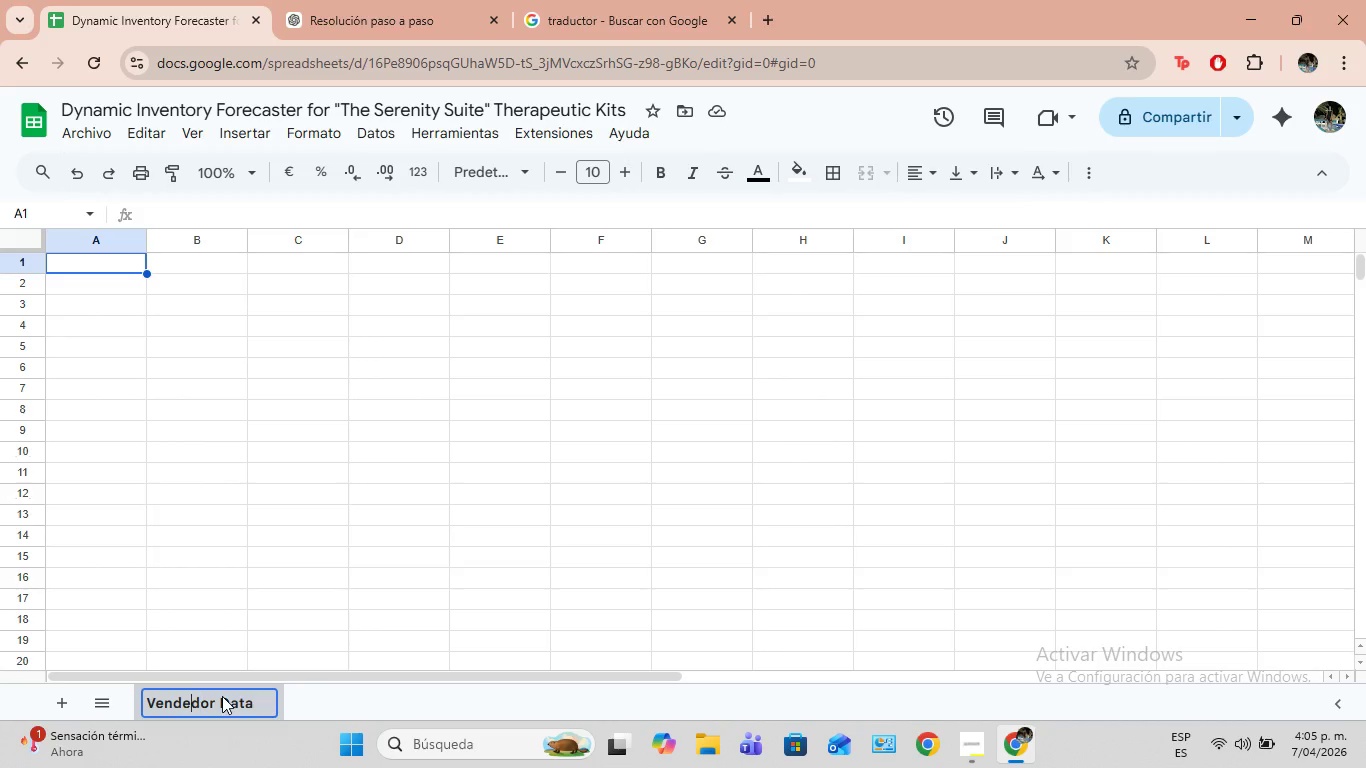 
key(ArrowLeft)
 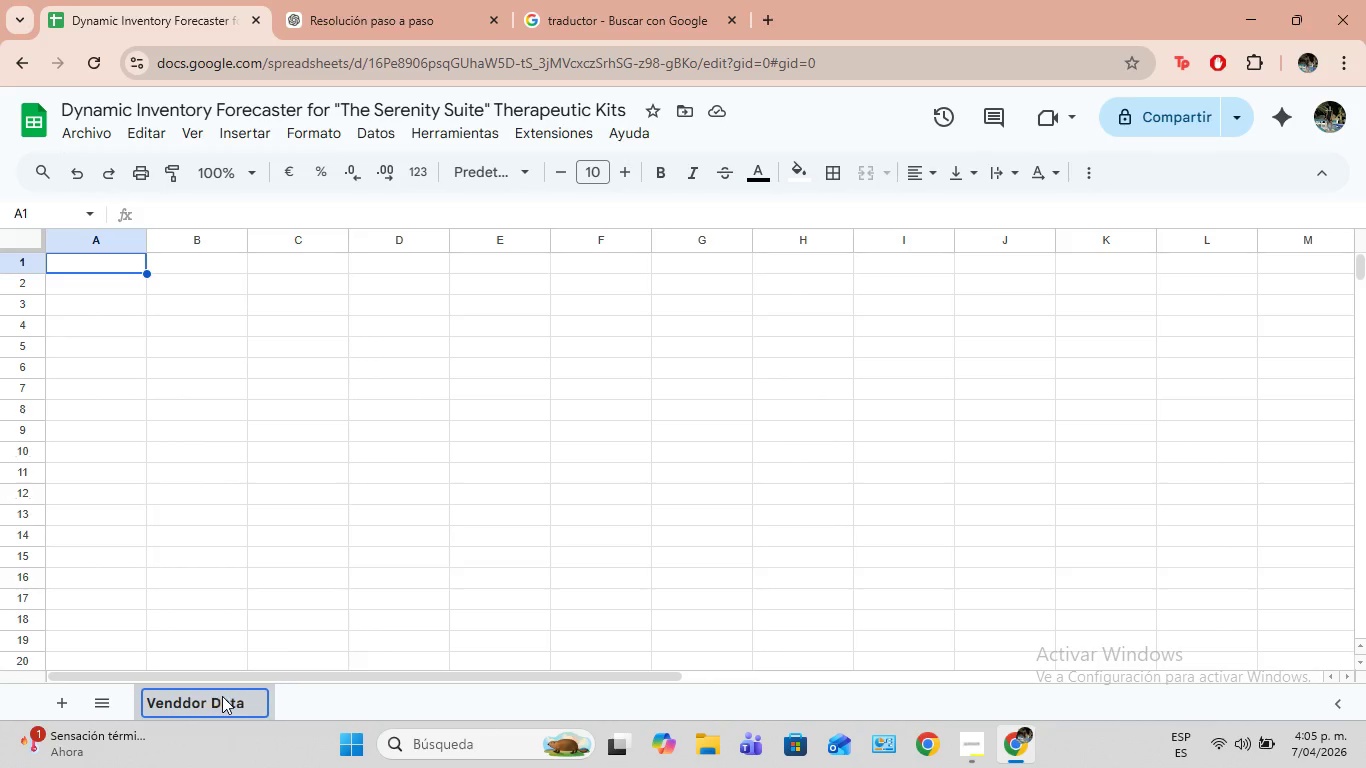 
key(Backspace)
 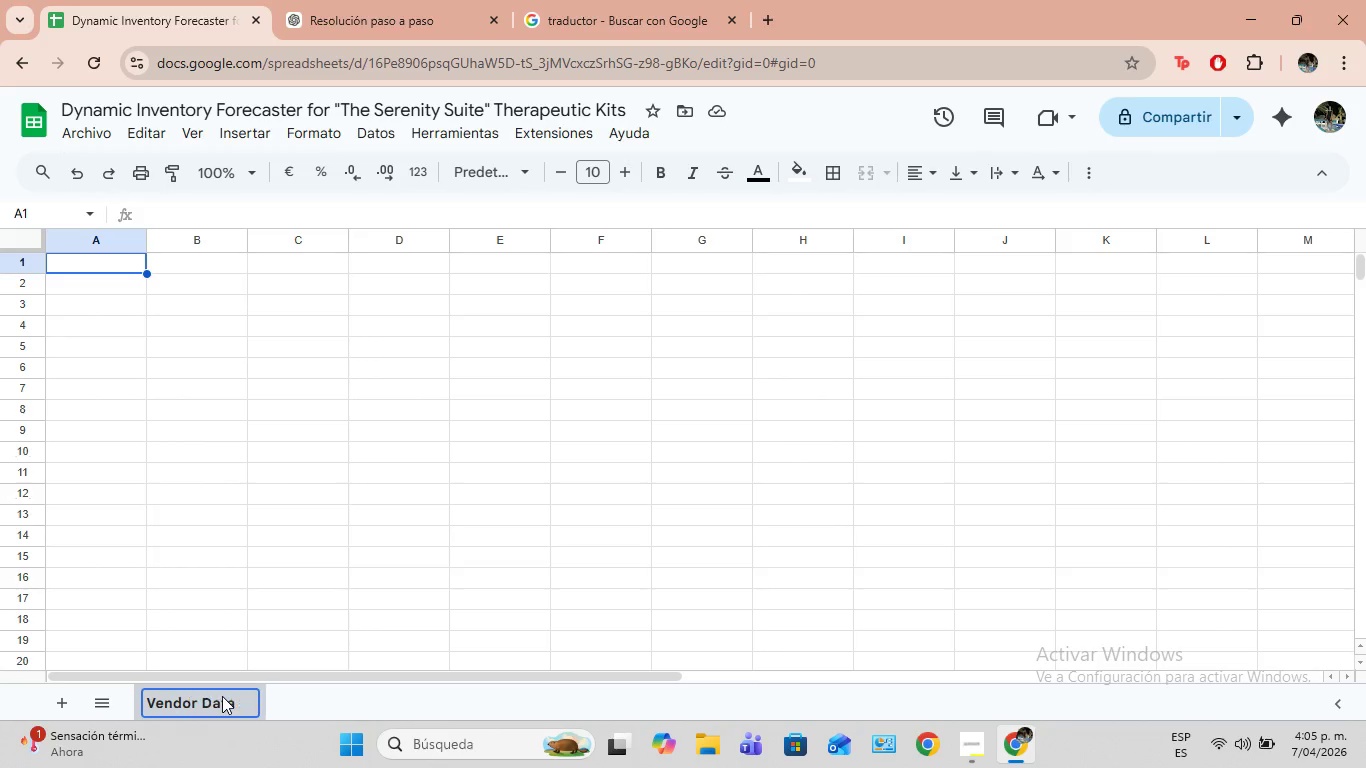 
key(Backspace)
 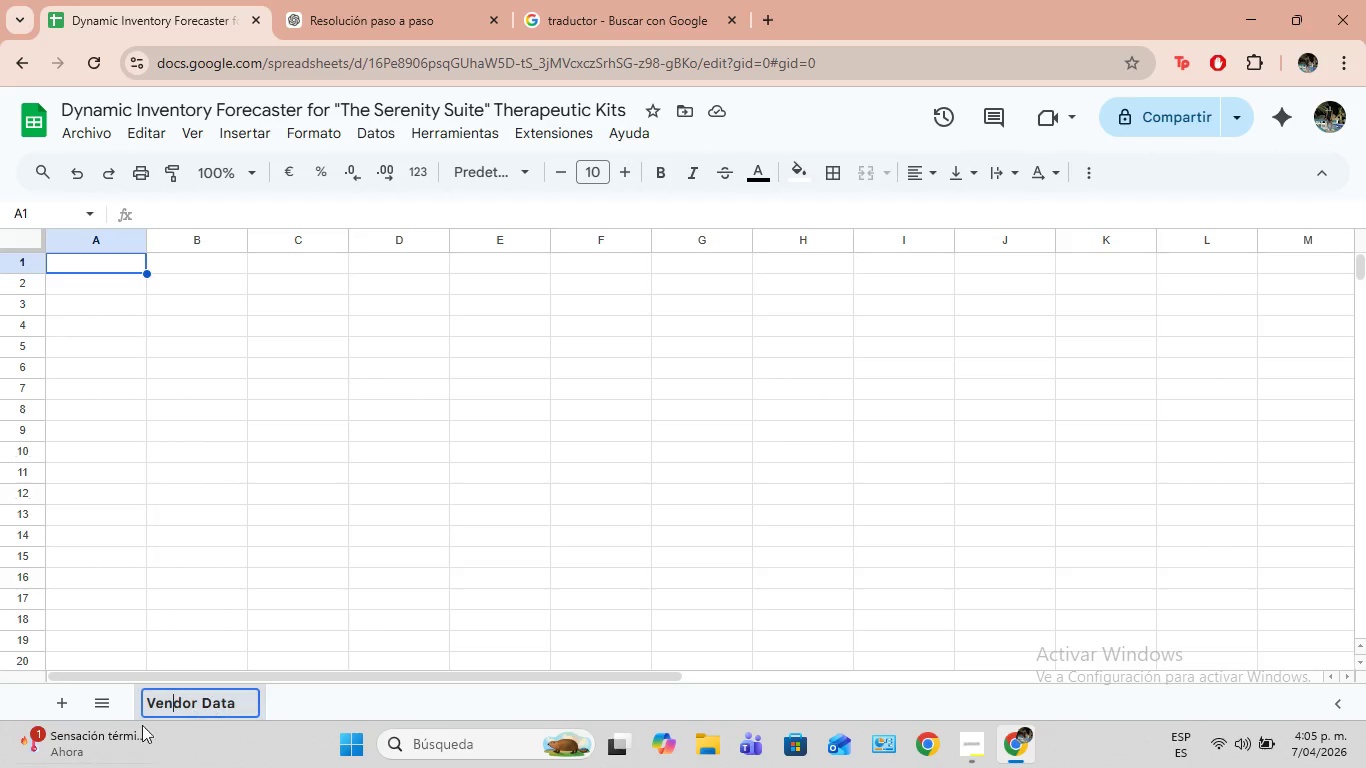 
left_click([56, 701])
 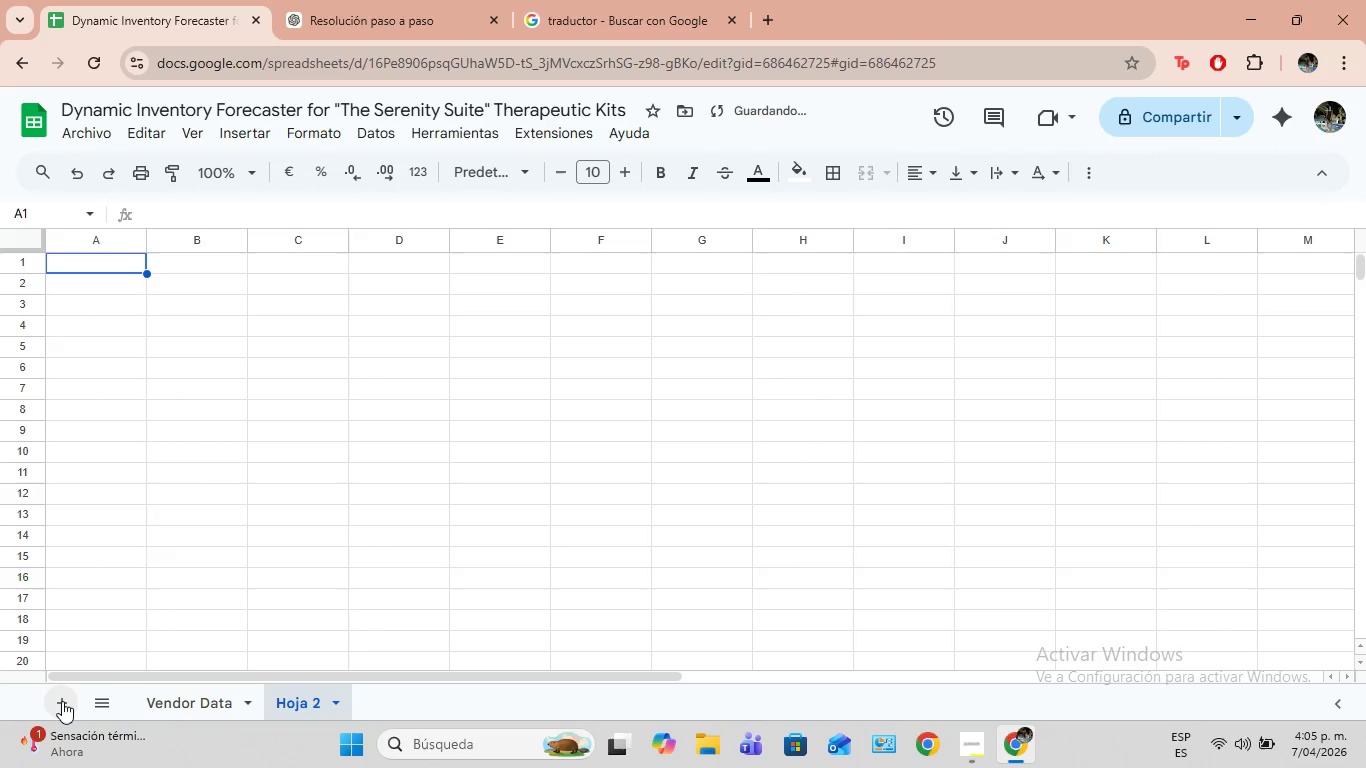 
left_click([62, 701])
 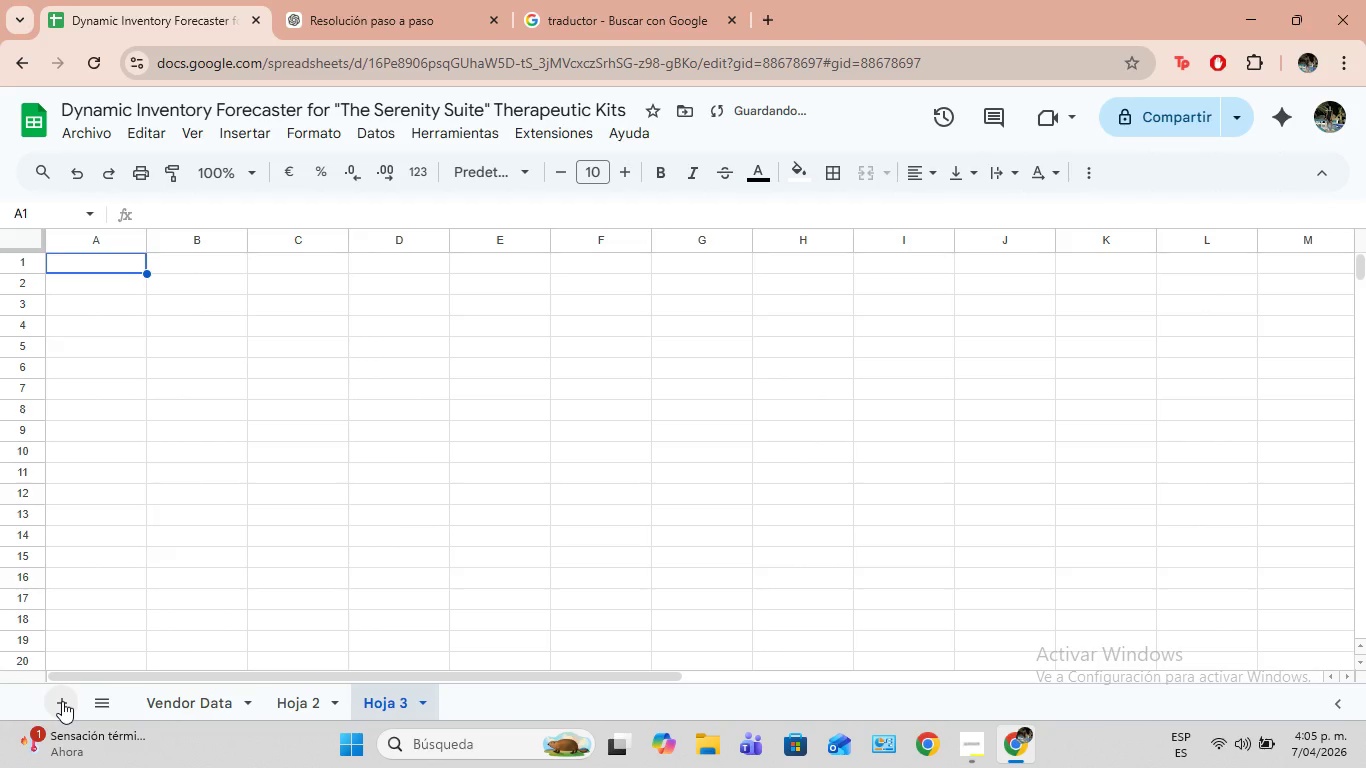 
left_click([62, 701])
 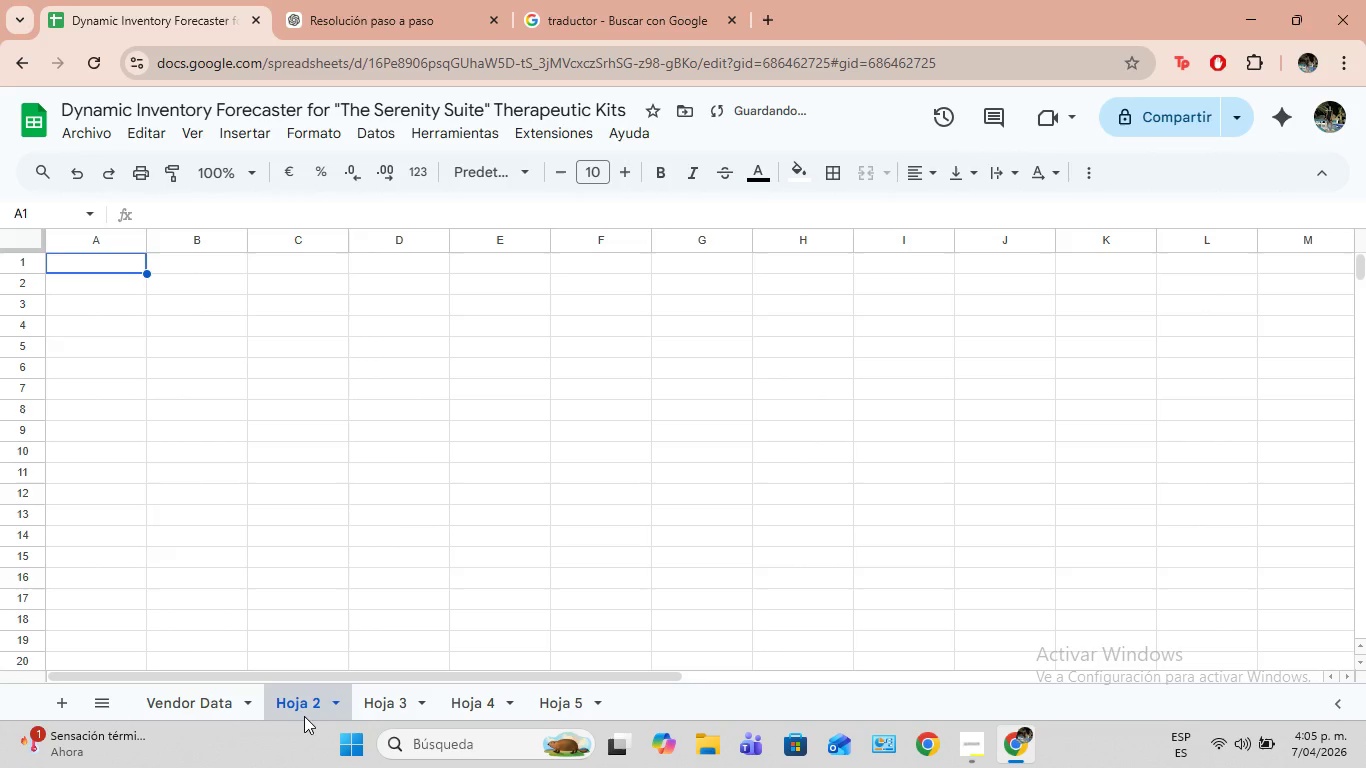 
double_click([306, 700])
 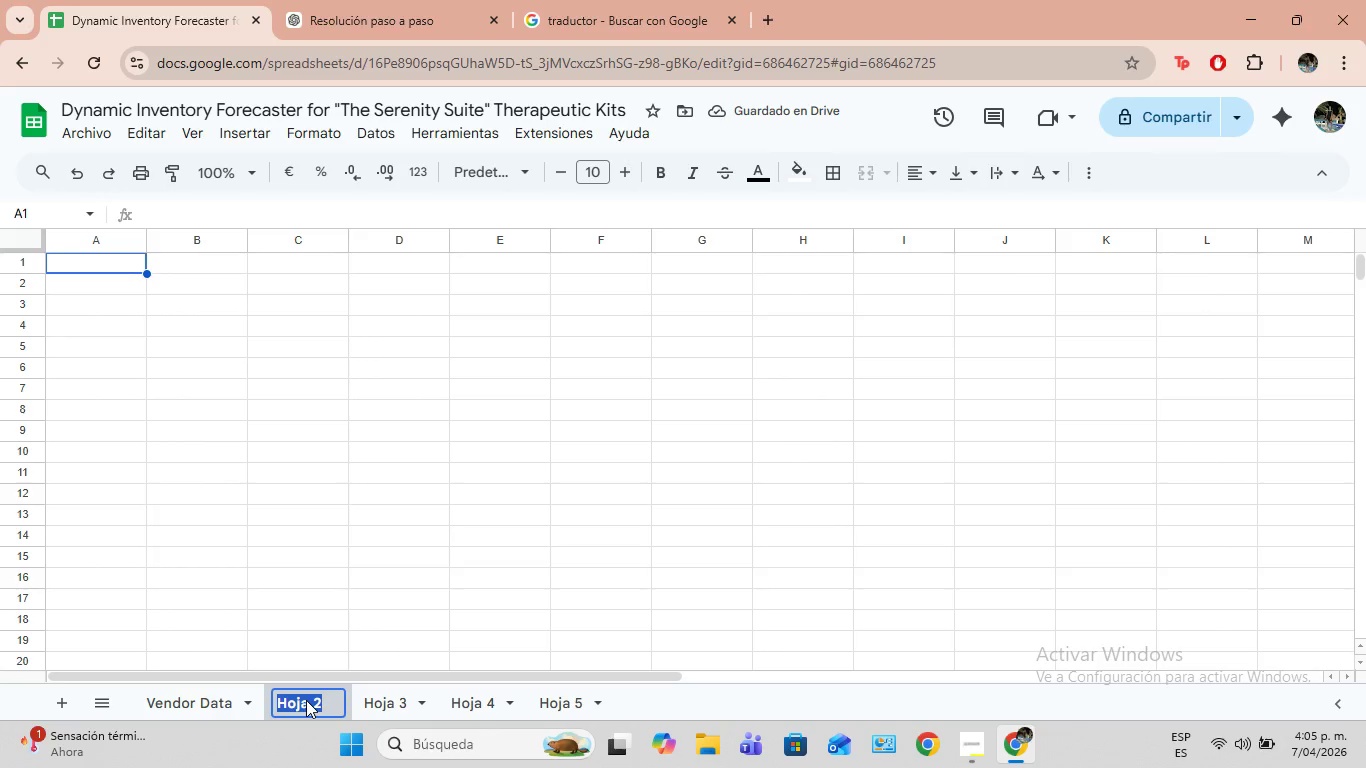 
key(Backspace)
type(p)
key(Backspace)
type(Product )
 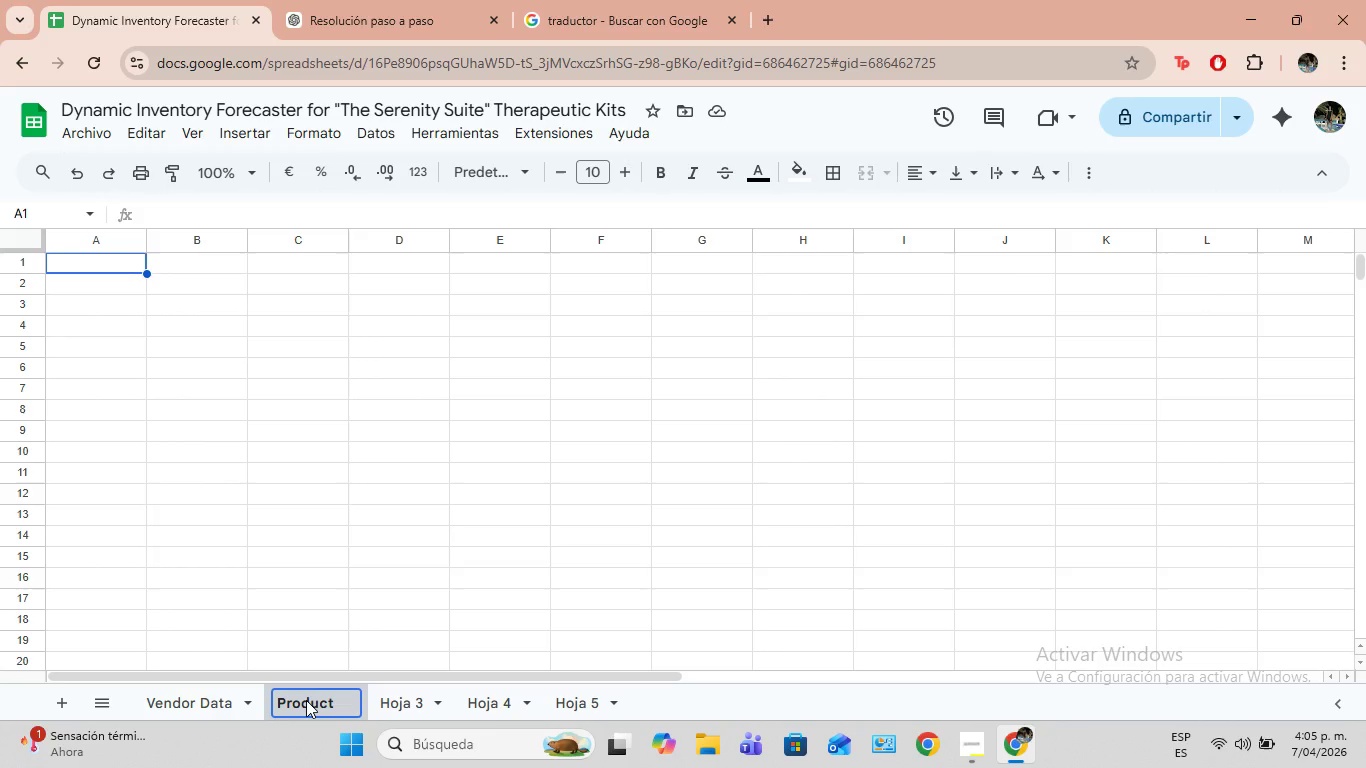 
type(Catalog)
 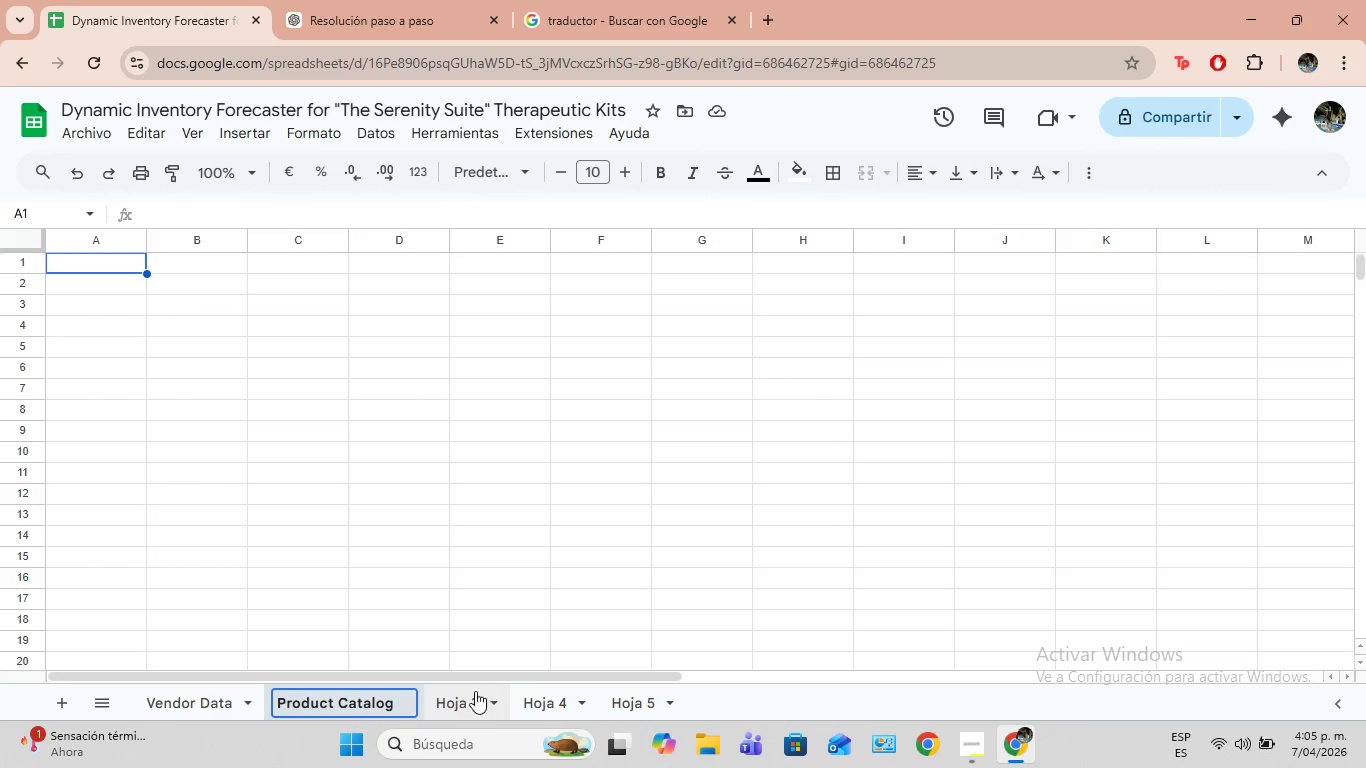 
double_click([459, 693])
 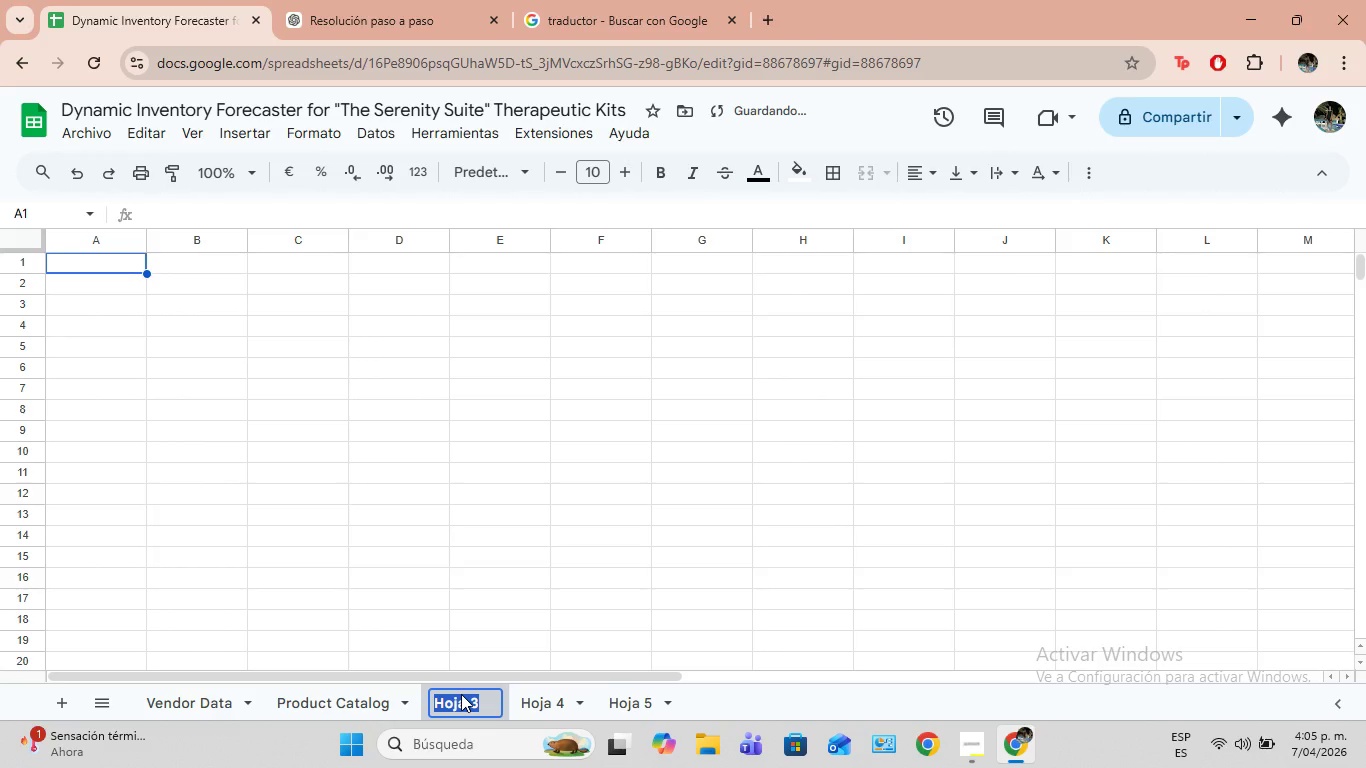 
key(Backspace)
type(Campaing Assumptions)
 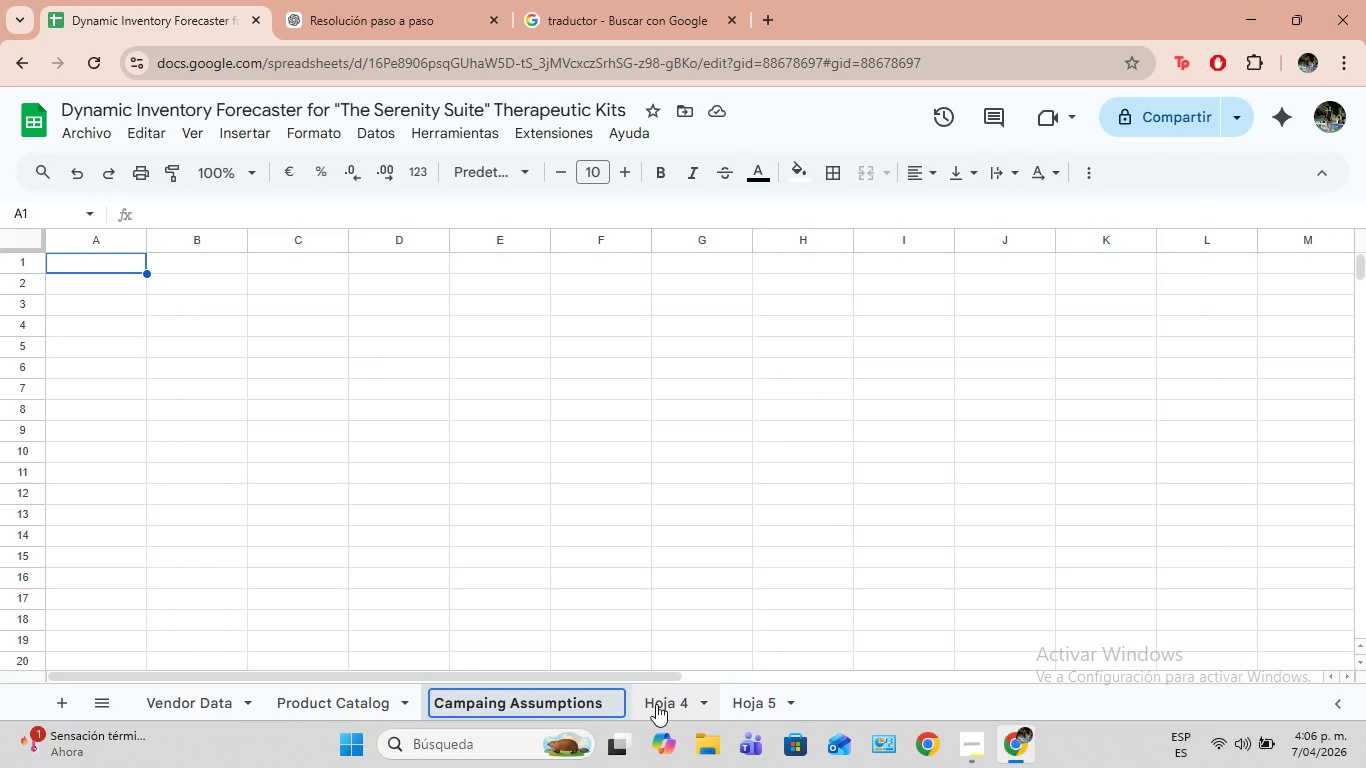 
double_click([656, 704])
 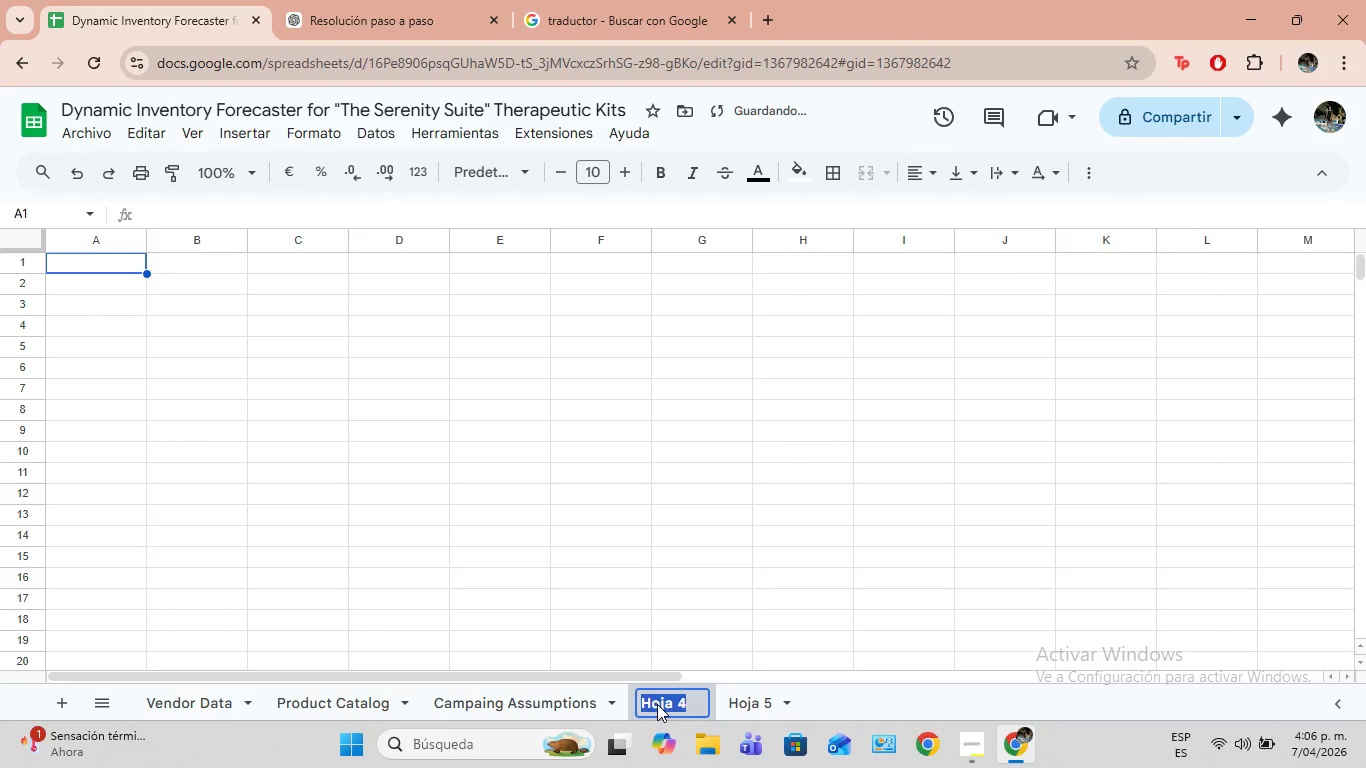 
key(Backspace)
 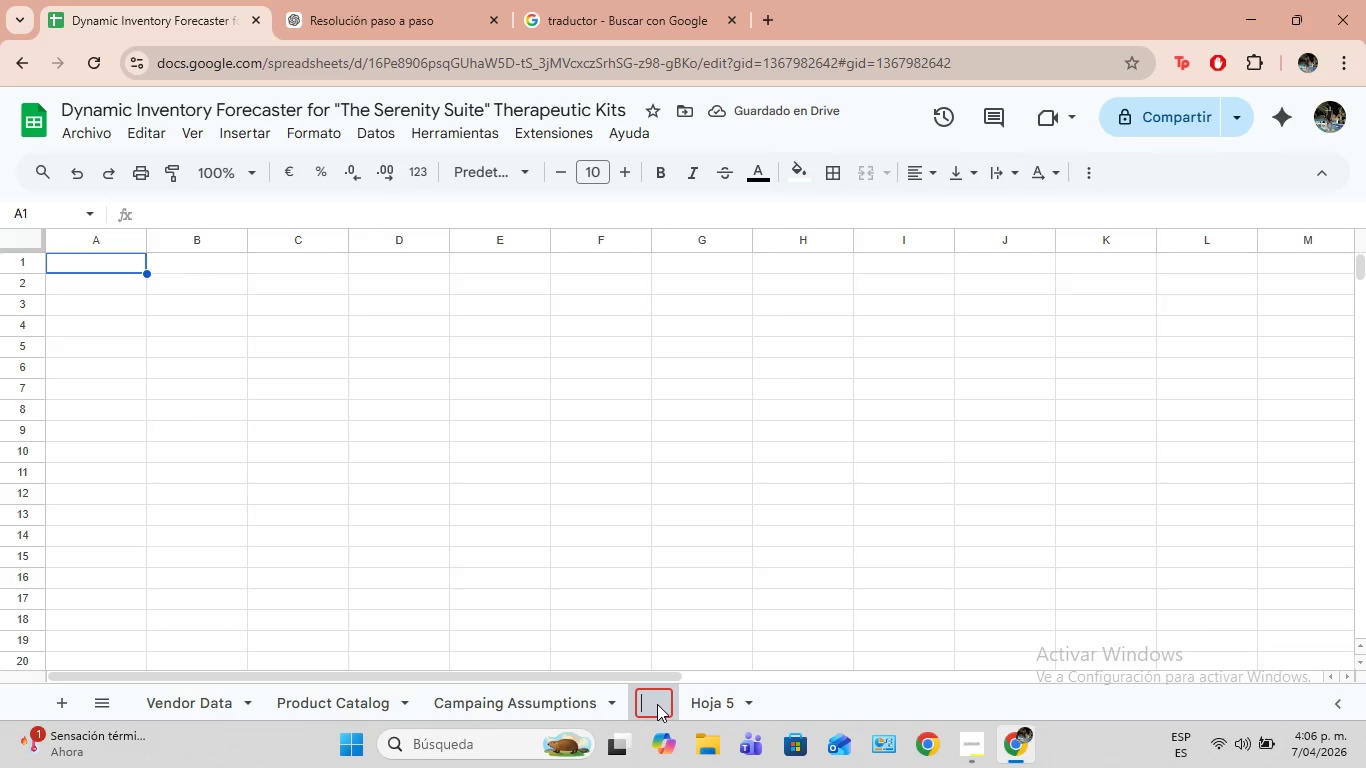 
type(Demandand)
key(Backspace)
key(Backspace)
key(Backspace)
key(Backspace)
key(Backspace)
 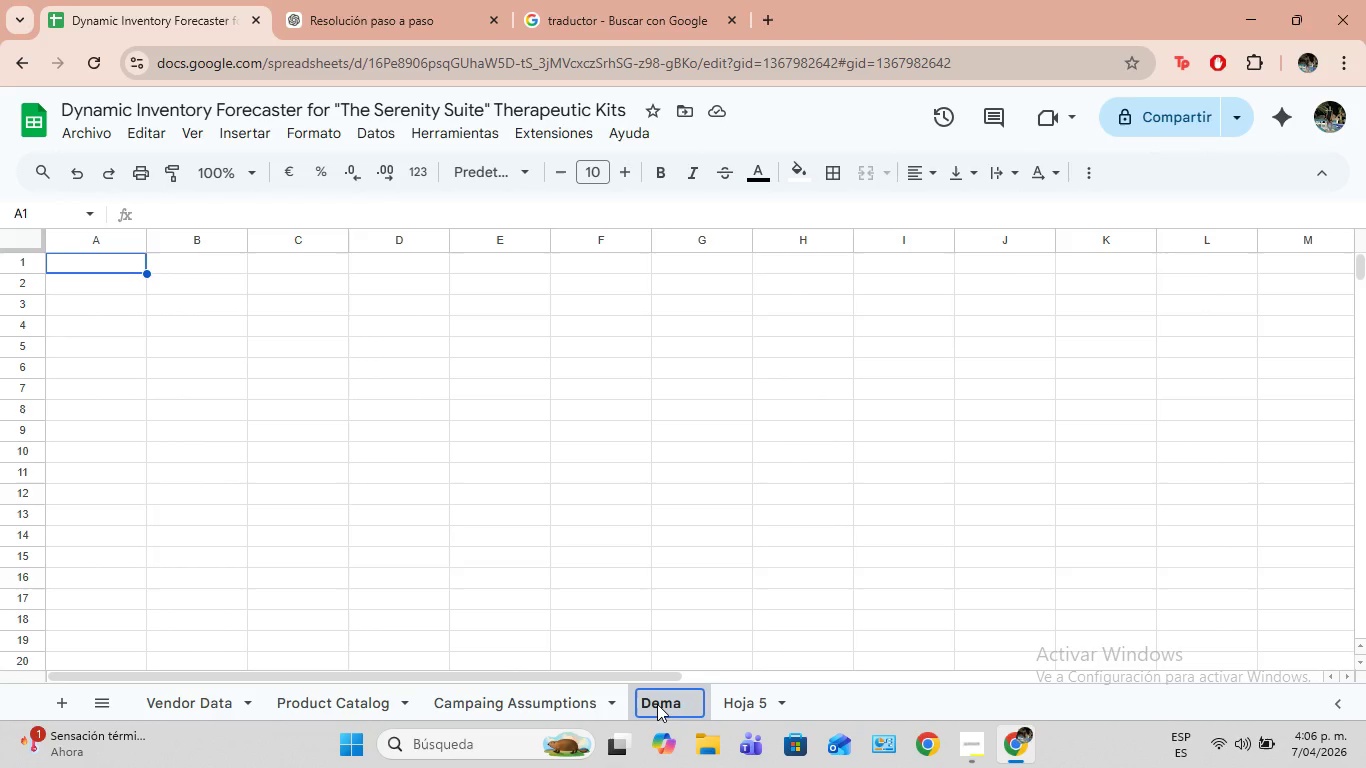 
type(nd Forescast)
 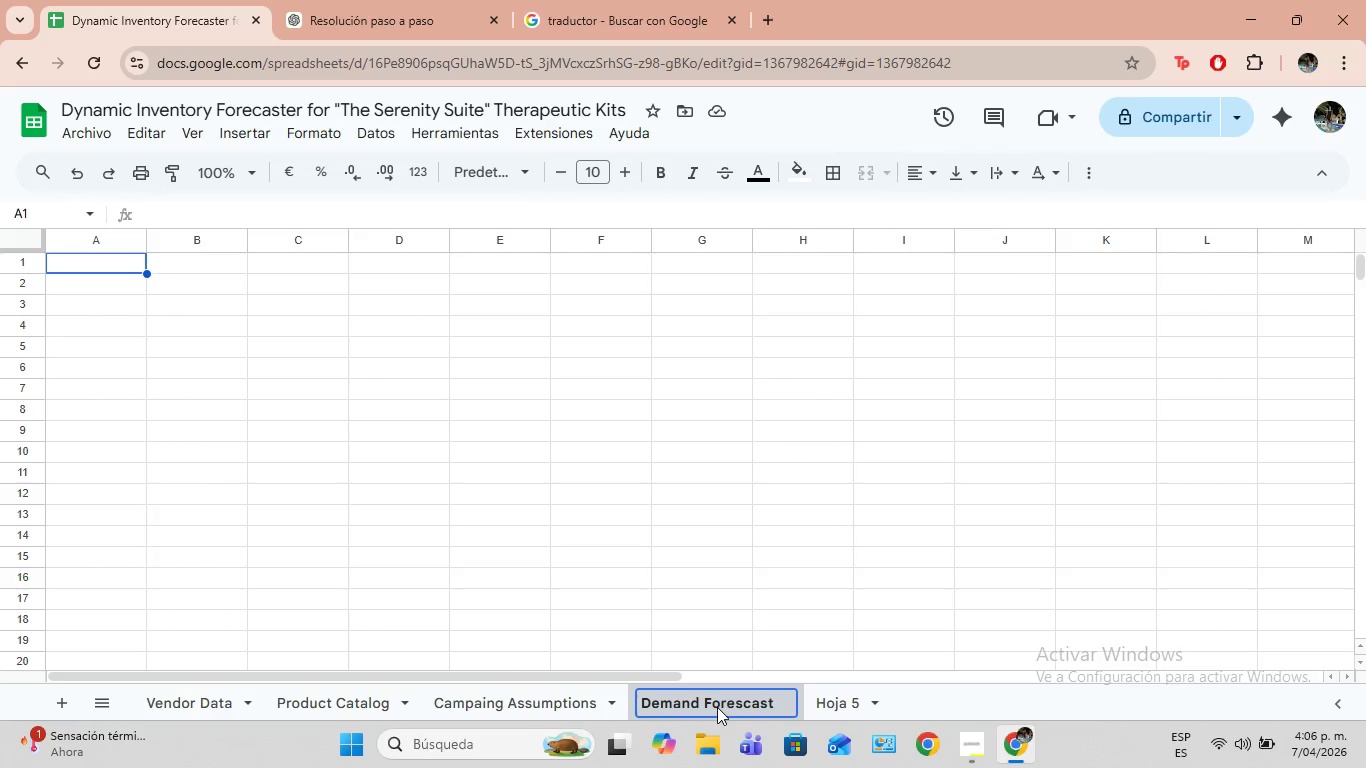 
wait(6.81)
 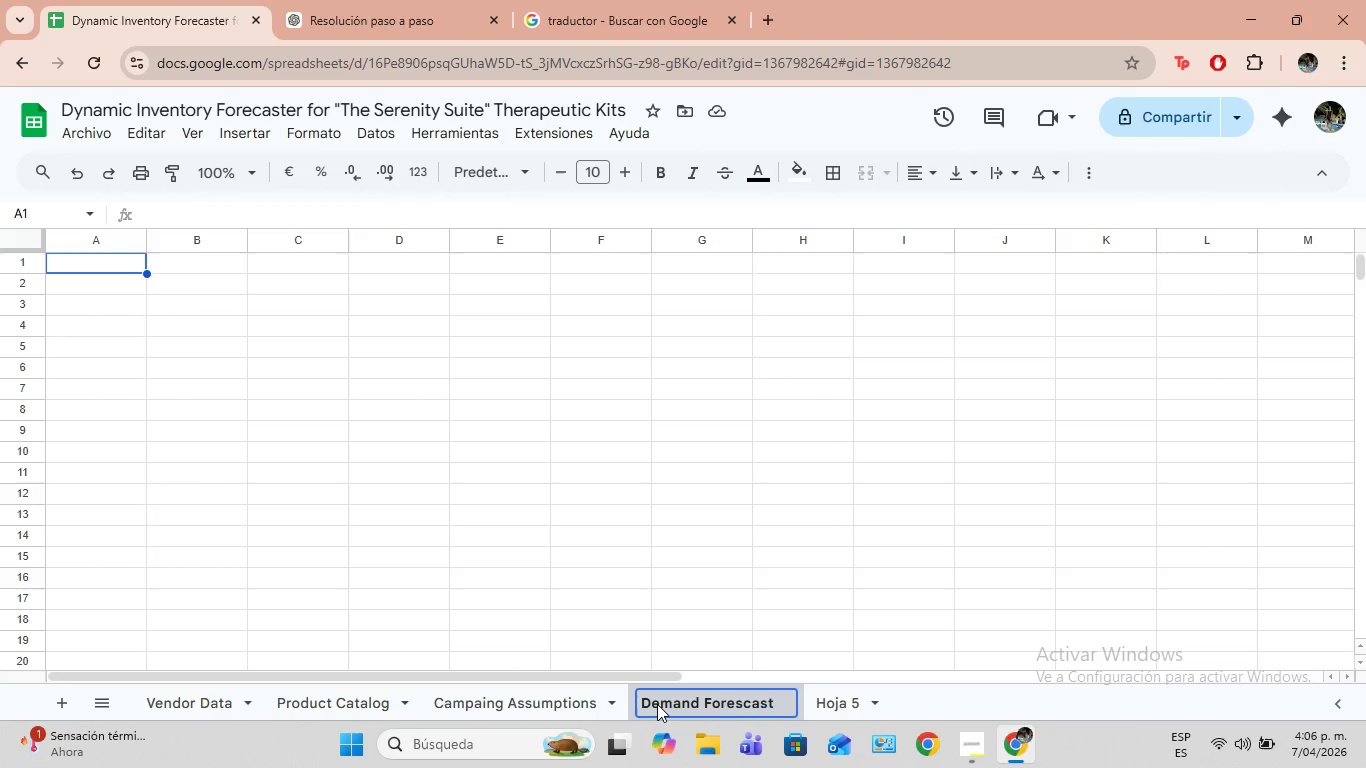 
left_click([744, 705])
 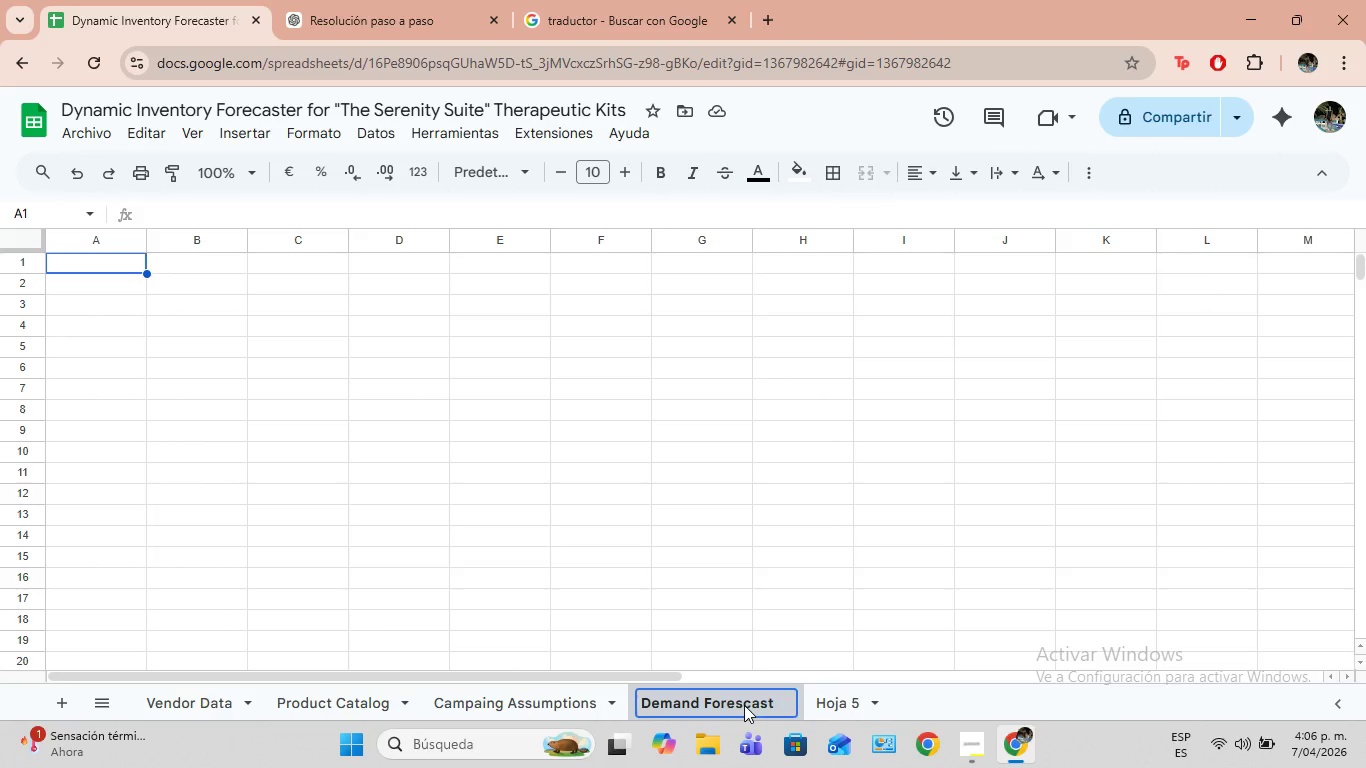 
key(Backspace)
 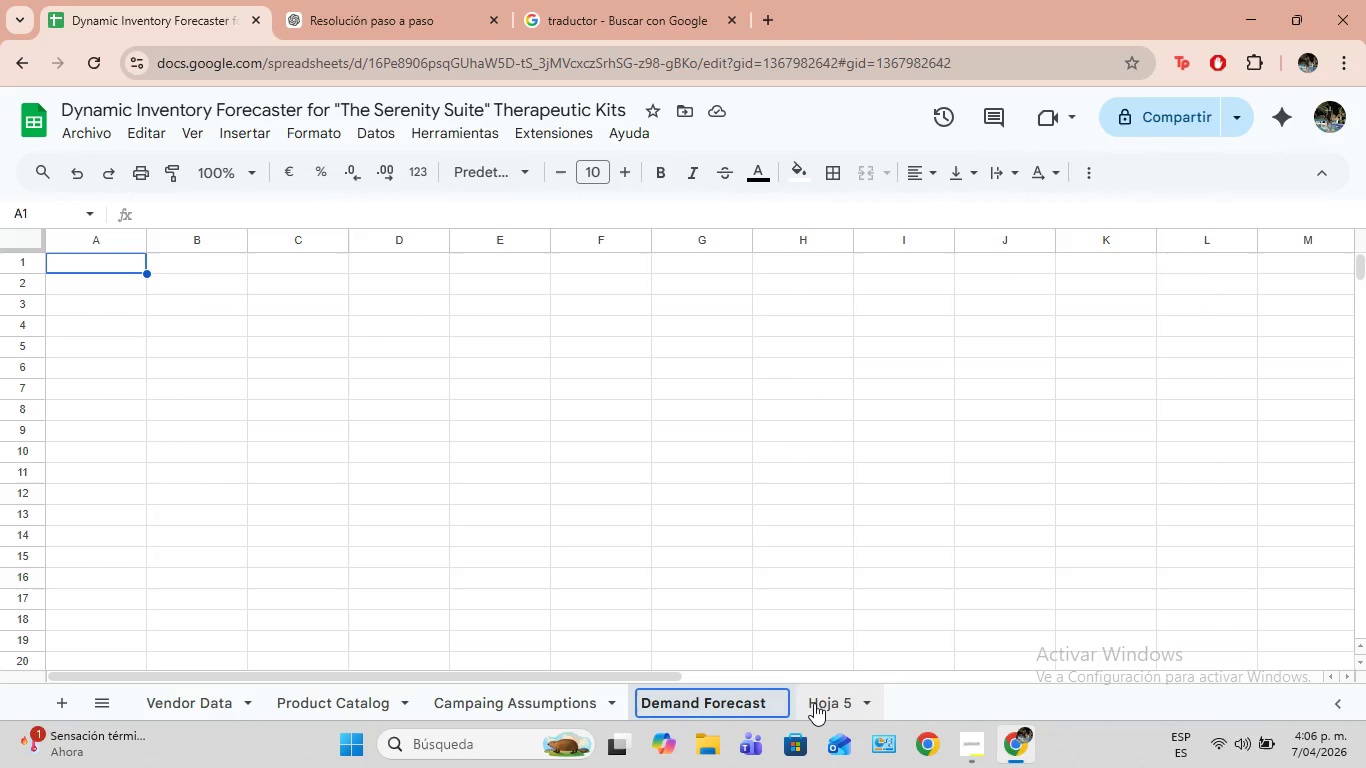 
double_click([814, 703])
 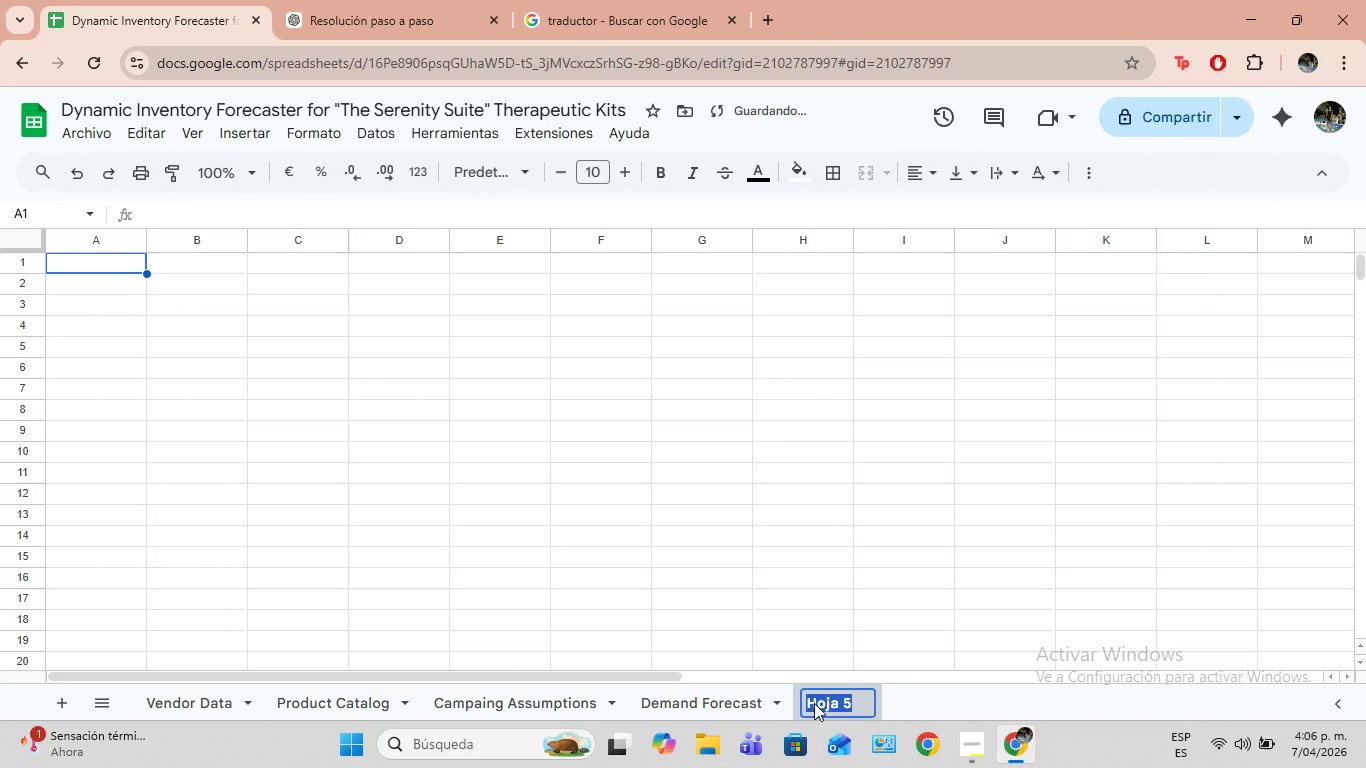 
type(Inventory)
 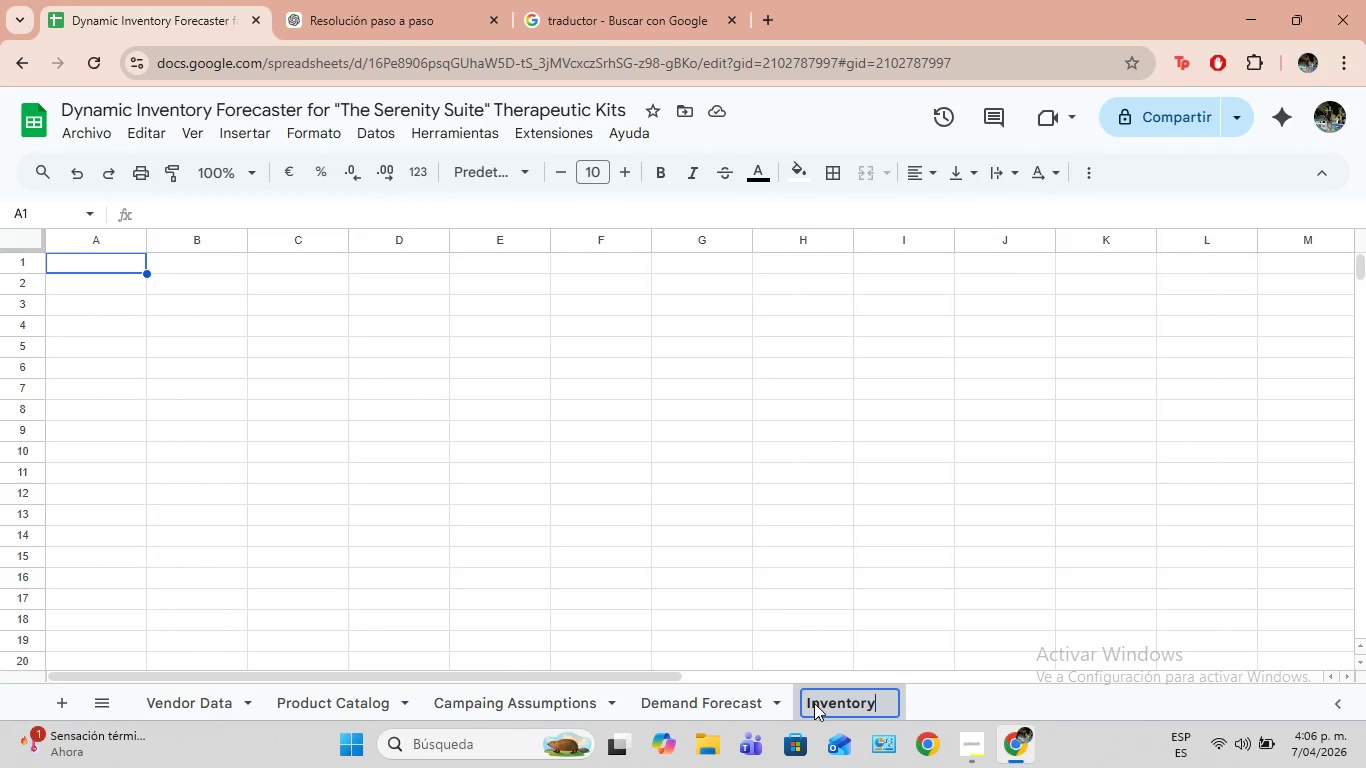 
wait(5.52)
 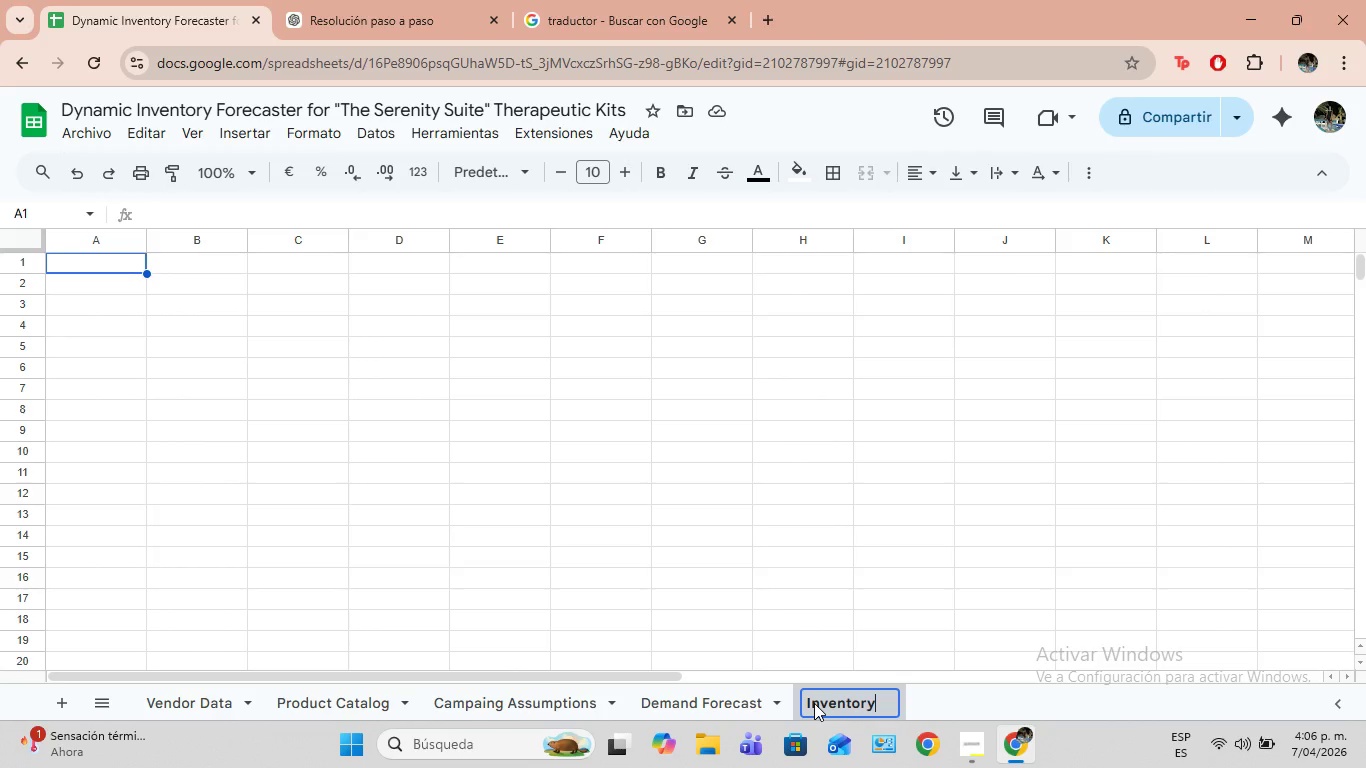 
type( Planning)
 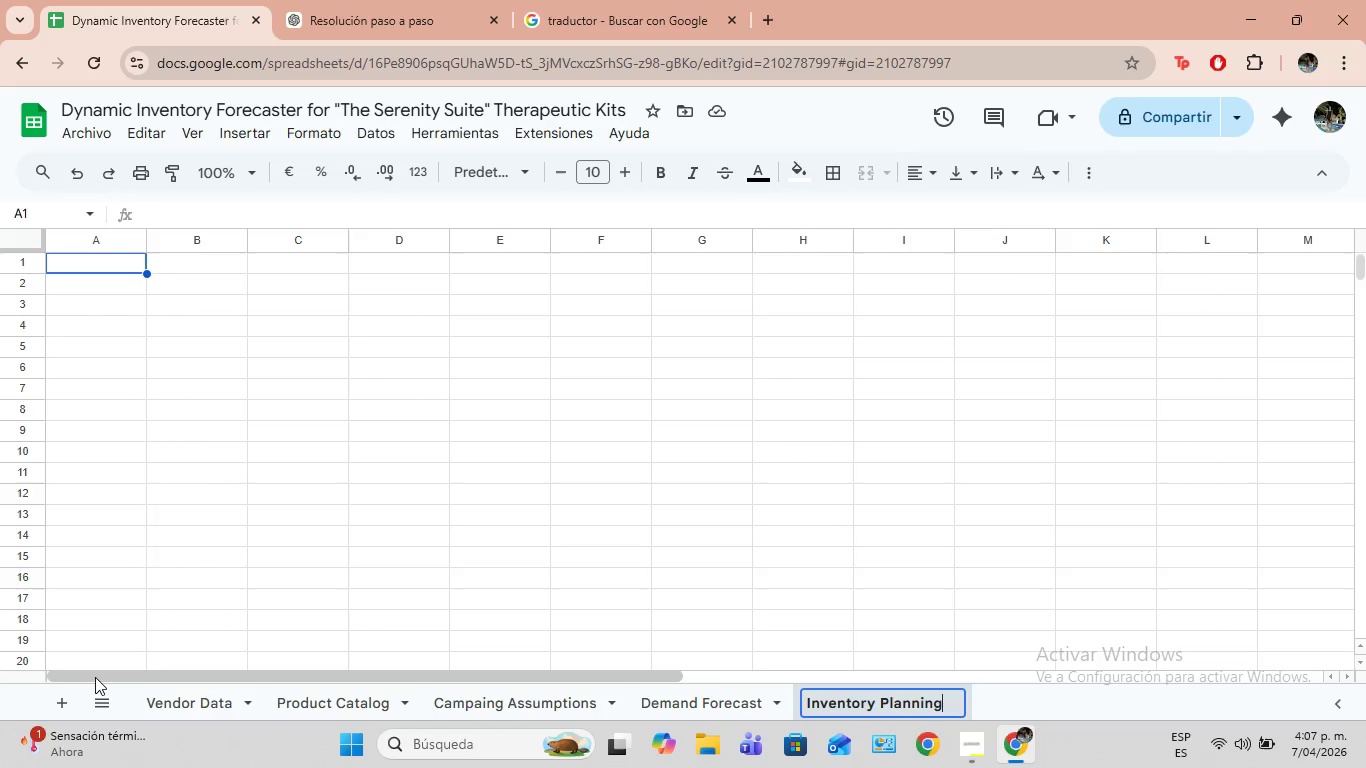 
left_click([62, 701])
 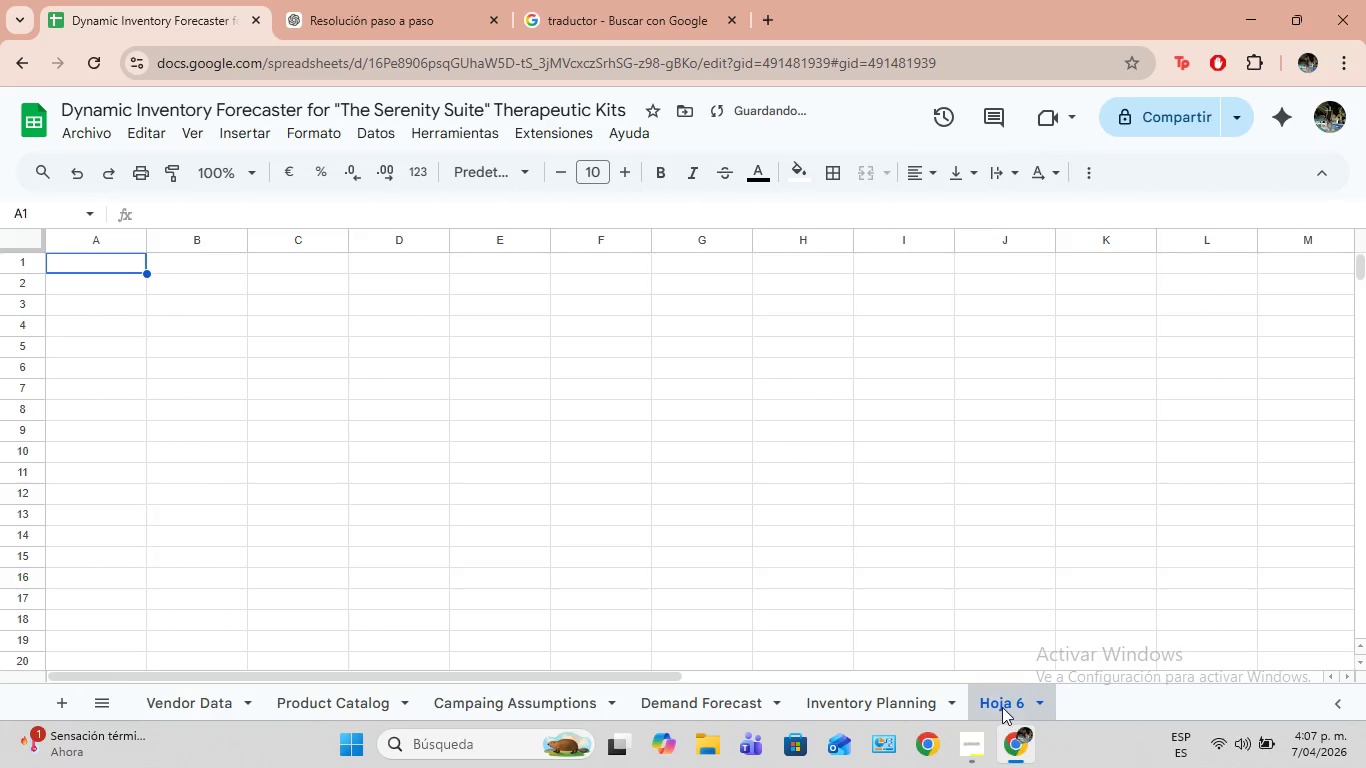 
double_click([1002, 707])
 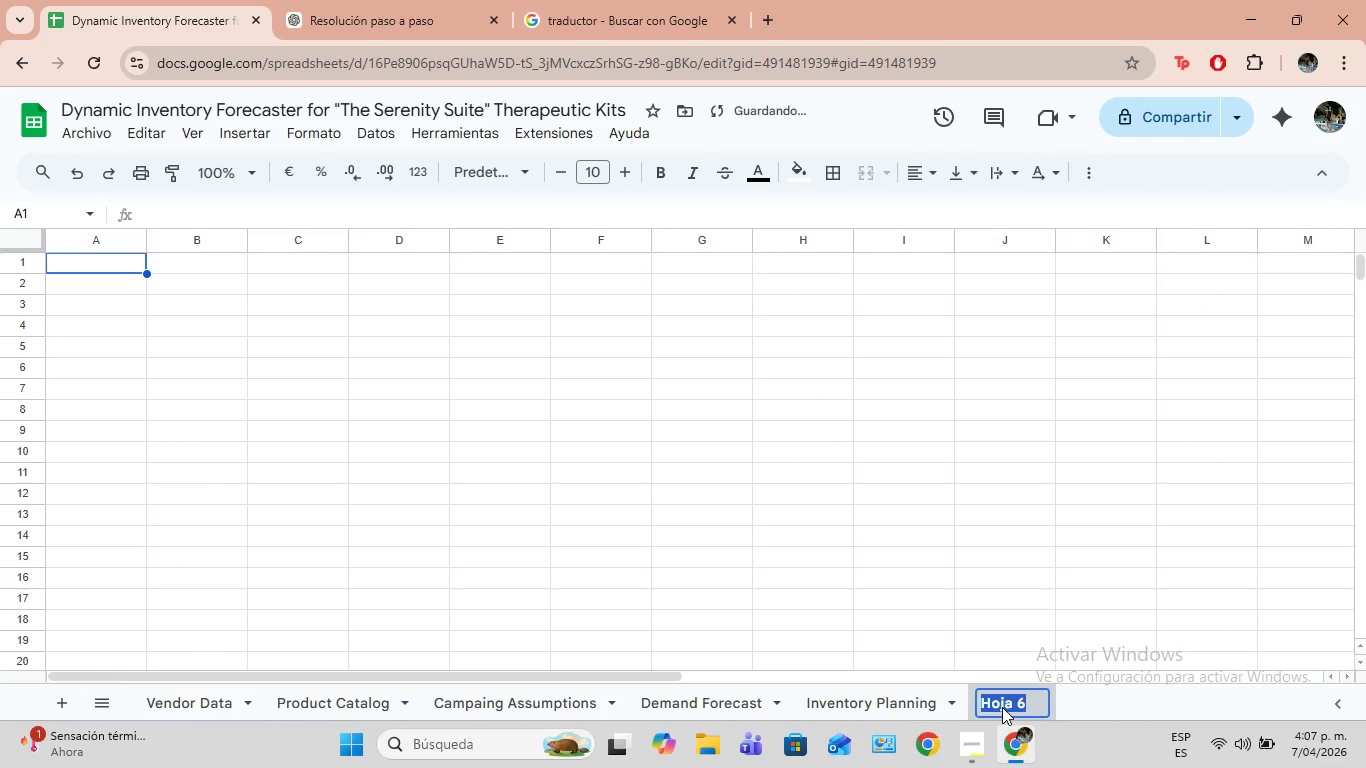 
key(Backspace)
type(Das)
 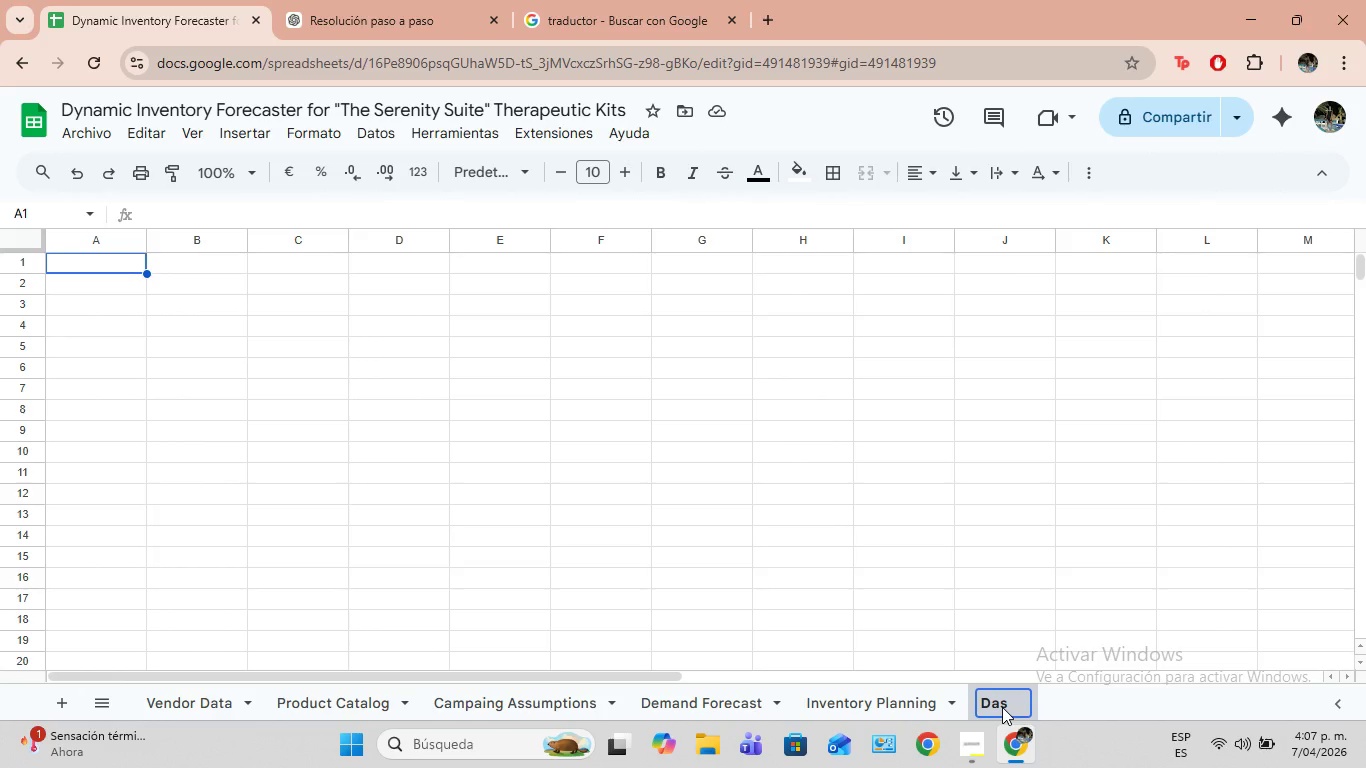 
type(hboard)
 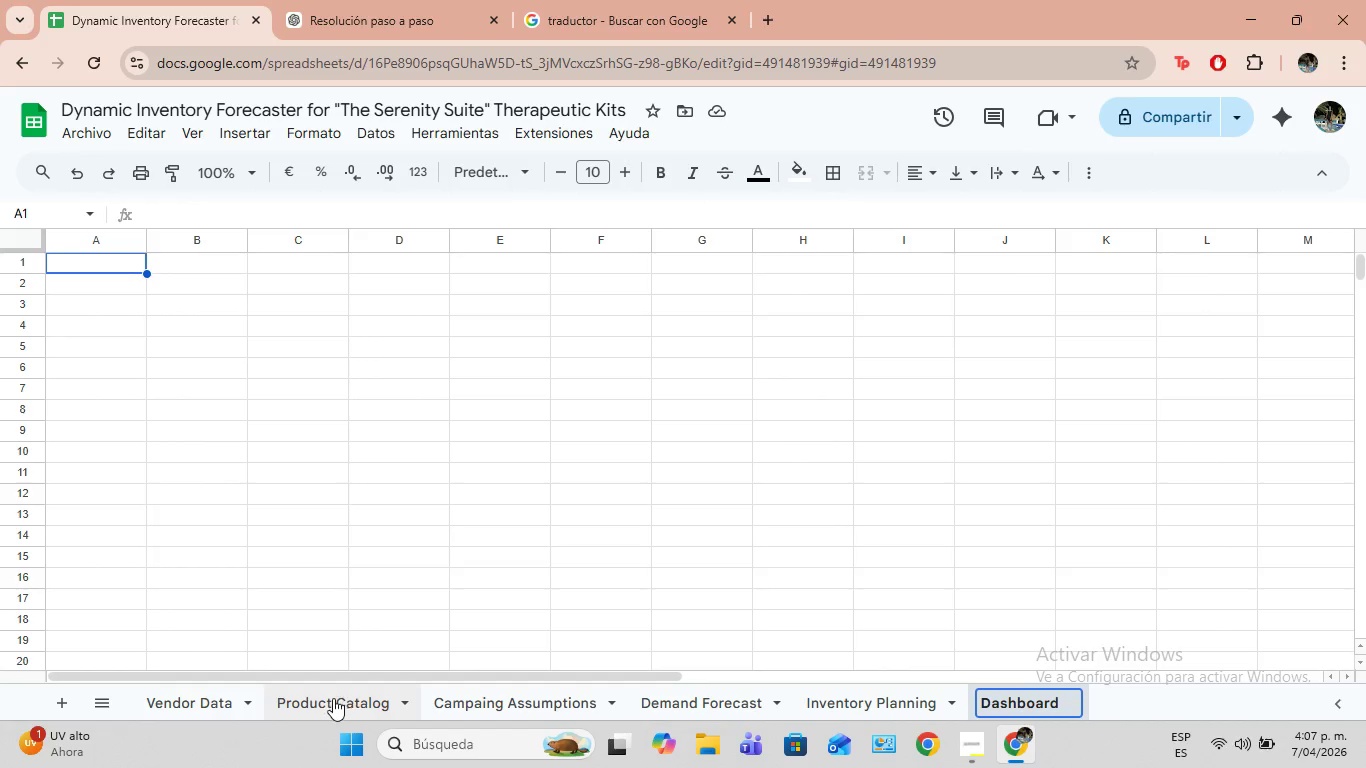 
left_click([177, 697])
 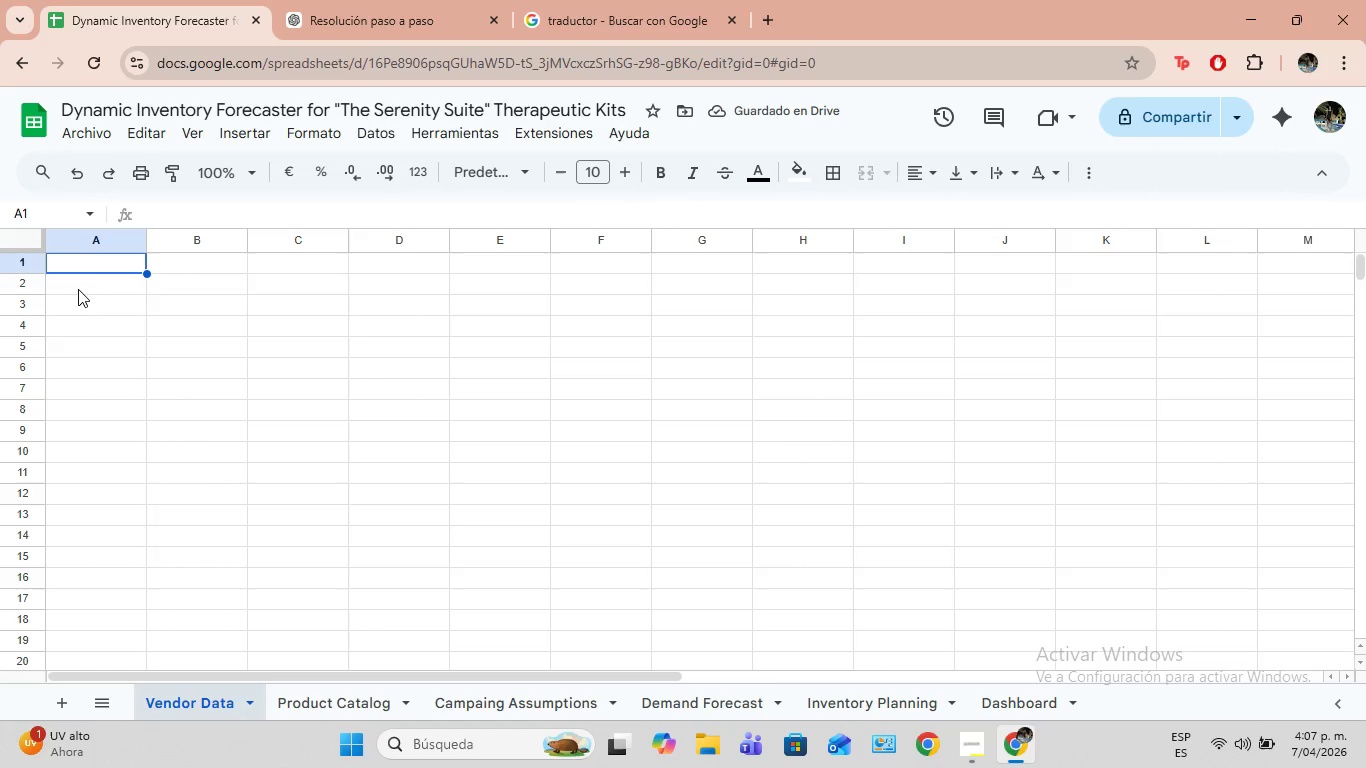 
left_click([104, 263])
 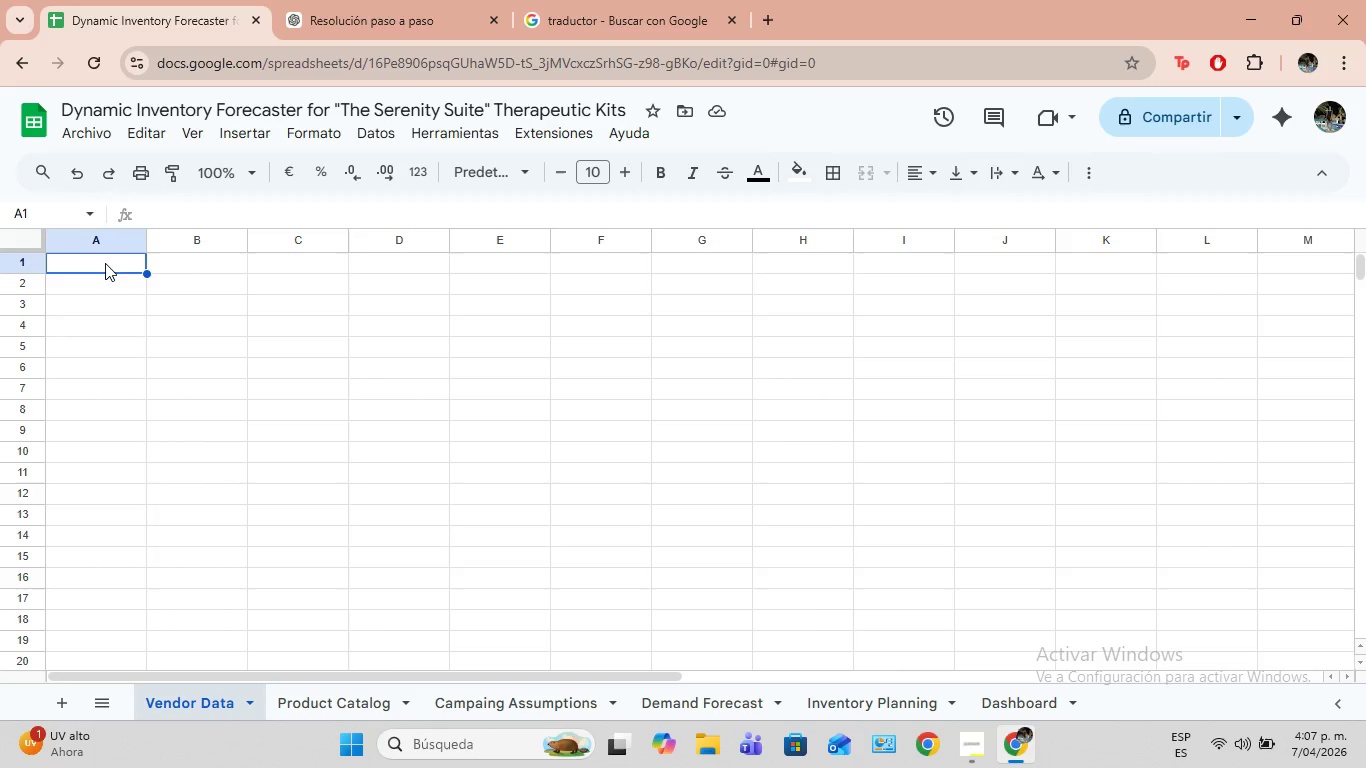 
type(Product Category )
 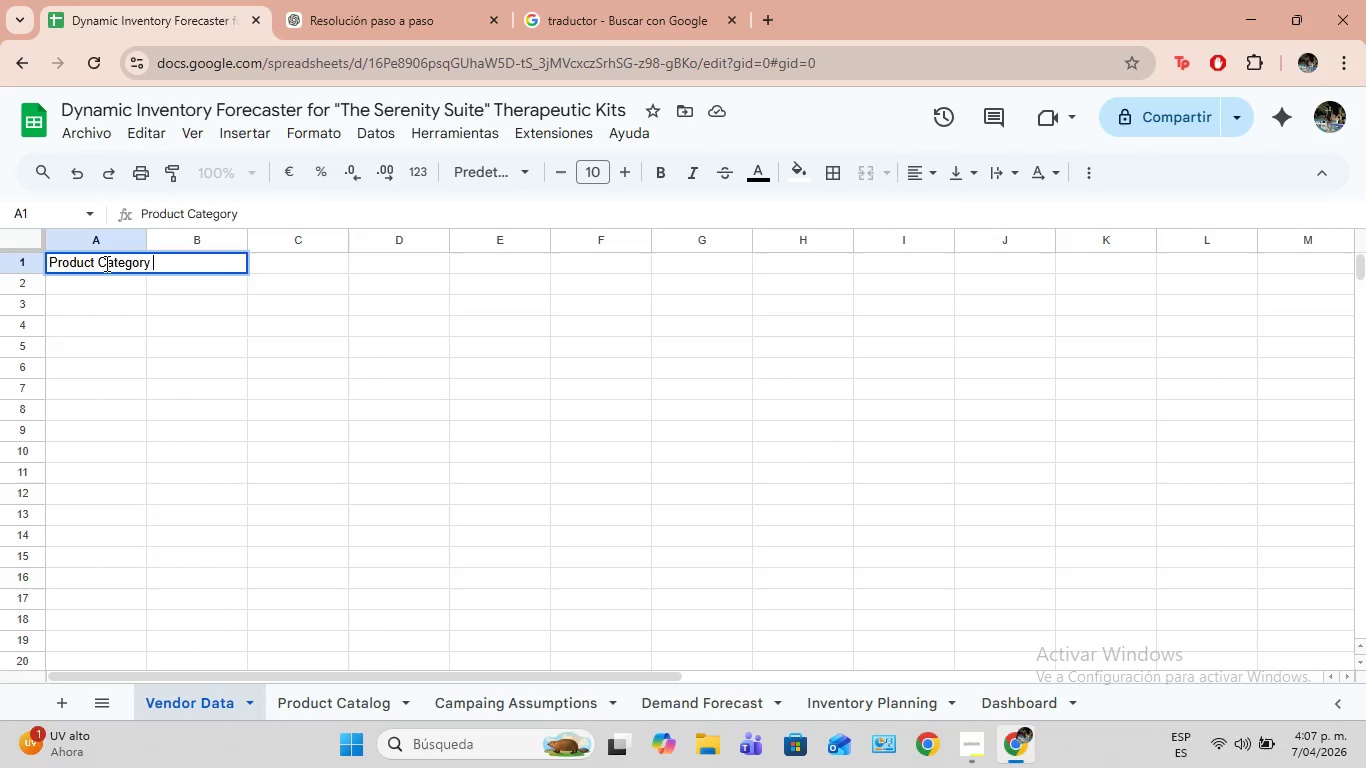 
key(Enter)
 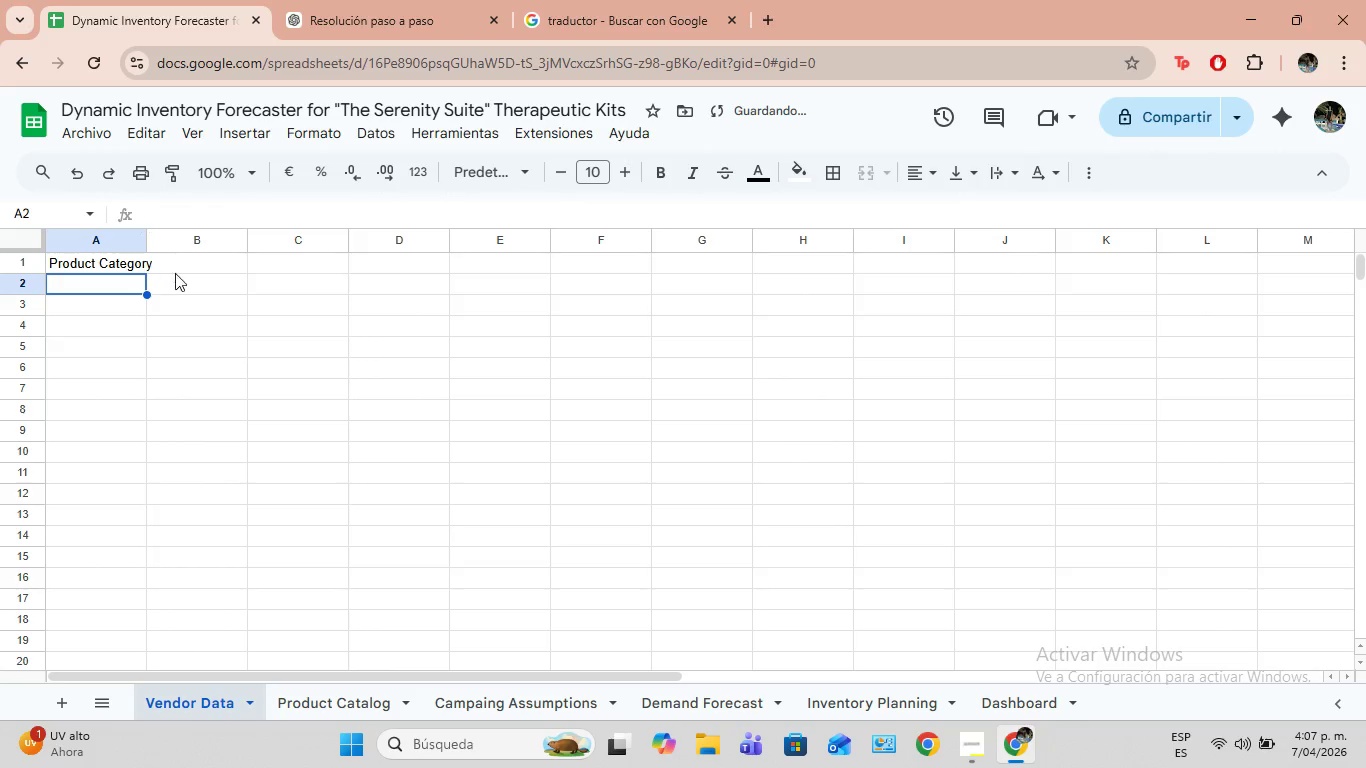 
left_click([204, 261])
 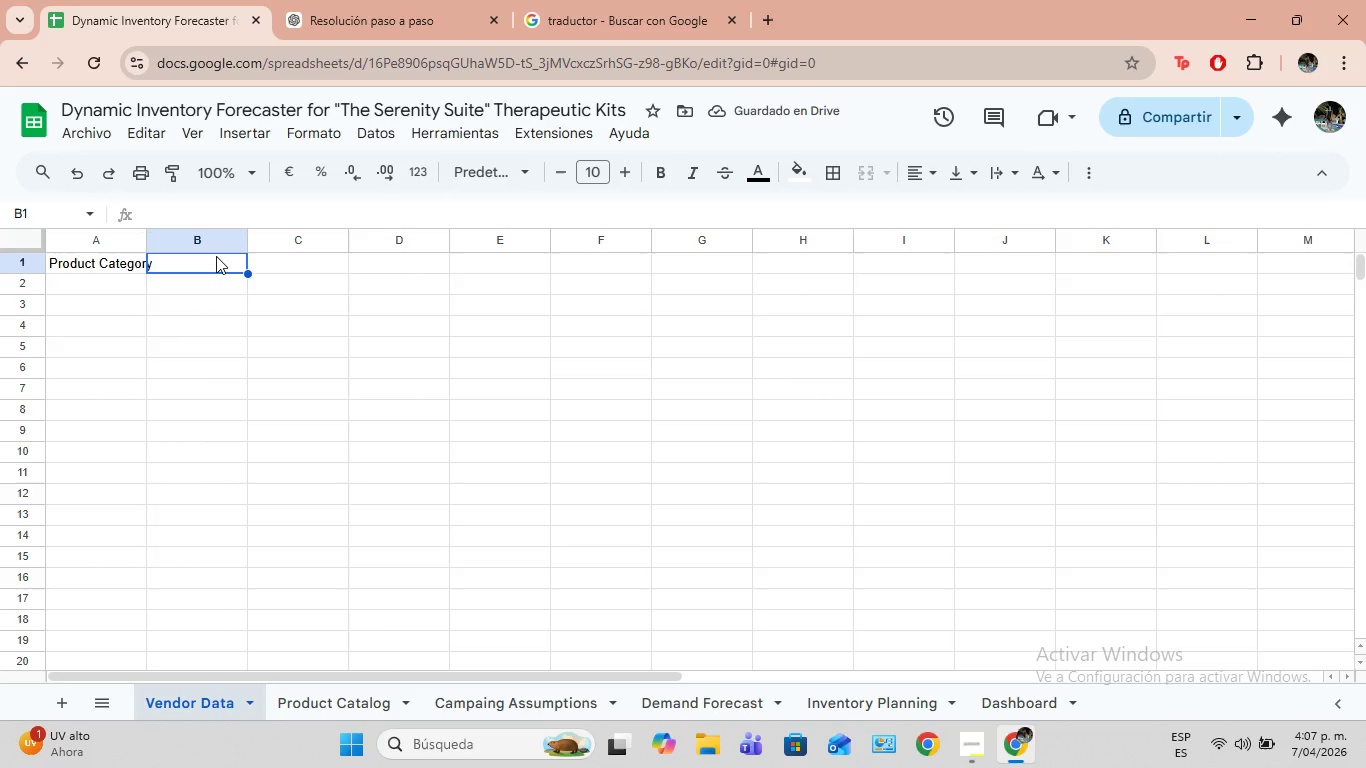 
type(v)
key(Backspace)
type(Vne)
key(Backspace)
key(Backspace)
type(entor Name)
 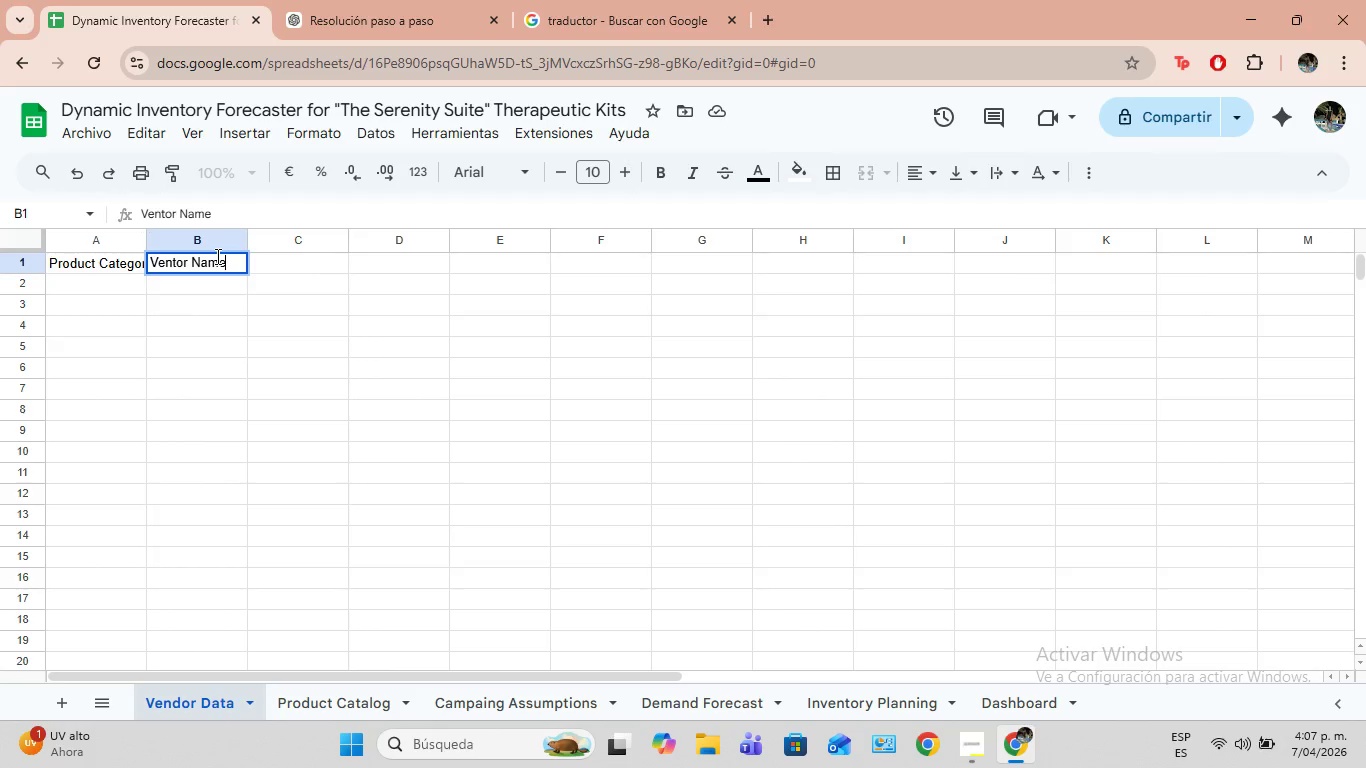 
key(ArrowRight)
 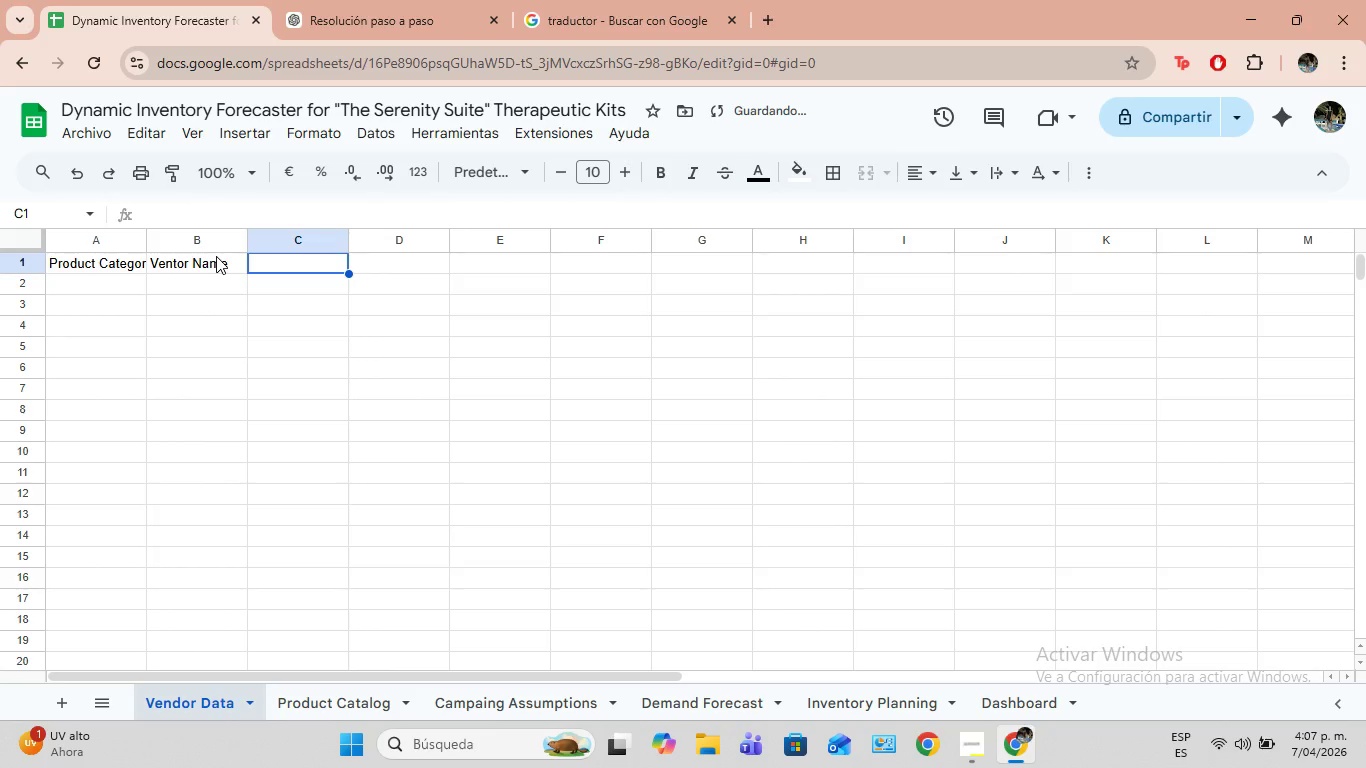 
type(United)
key(Backspace)
key(Backspace)
type( Cost )
 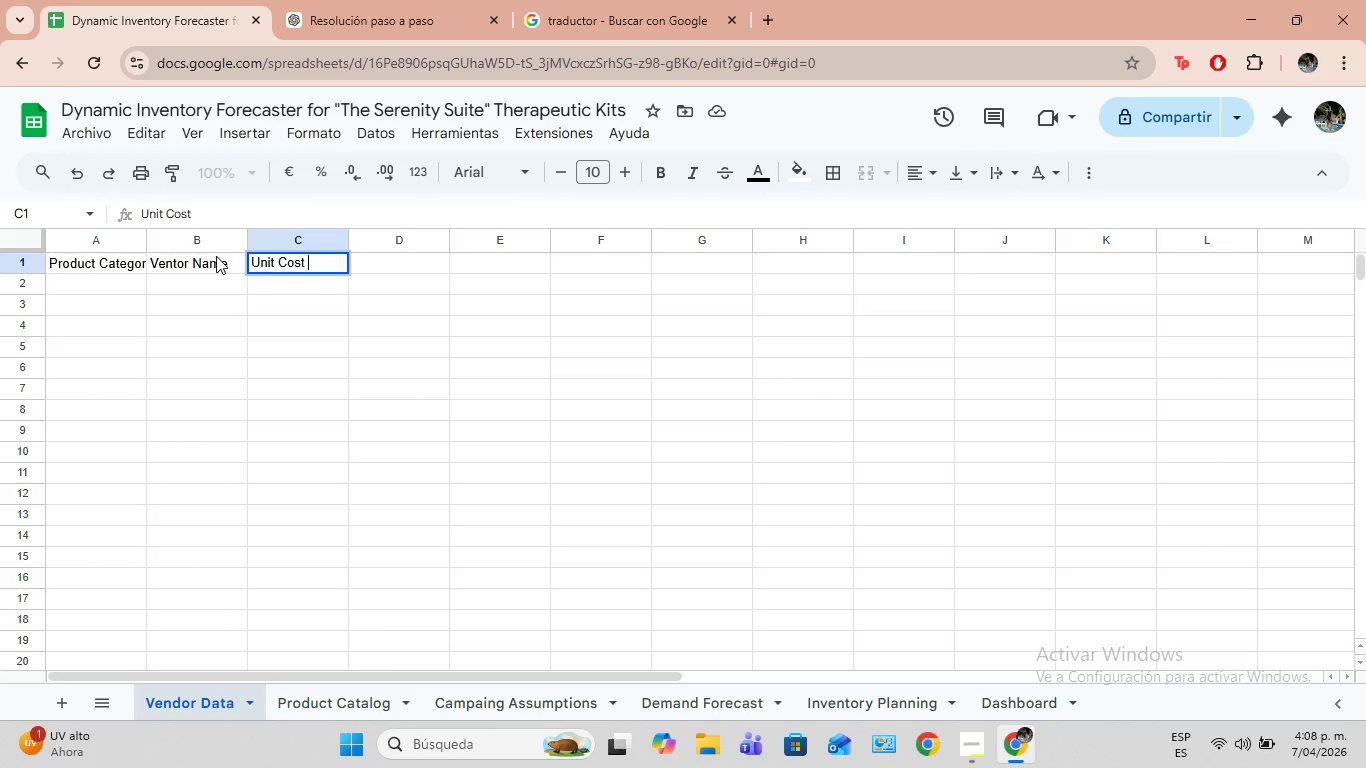 
wait(10.78)
 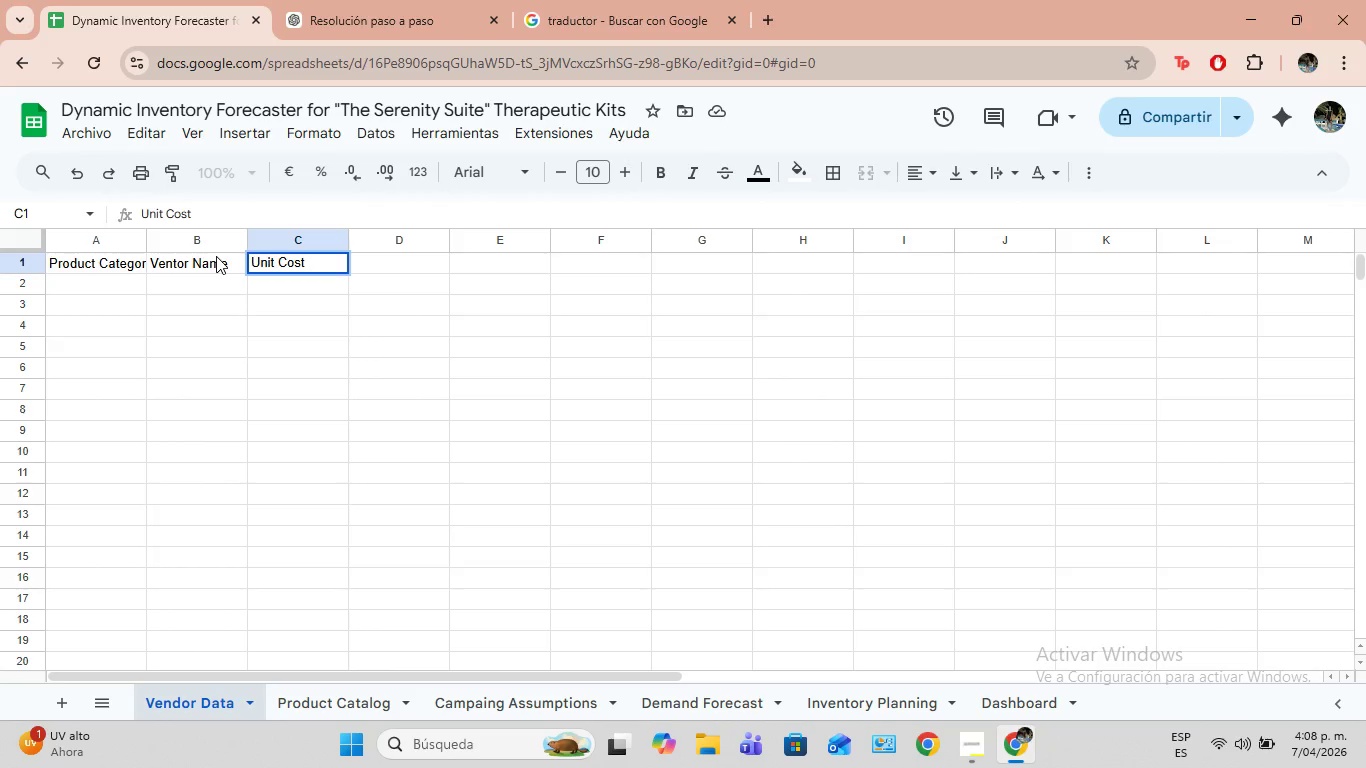 
type(*()
 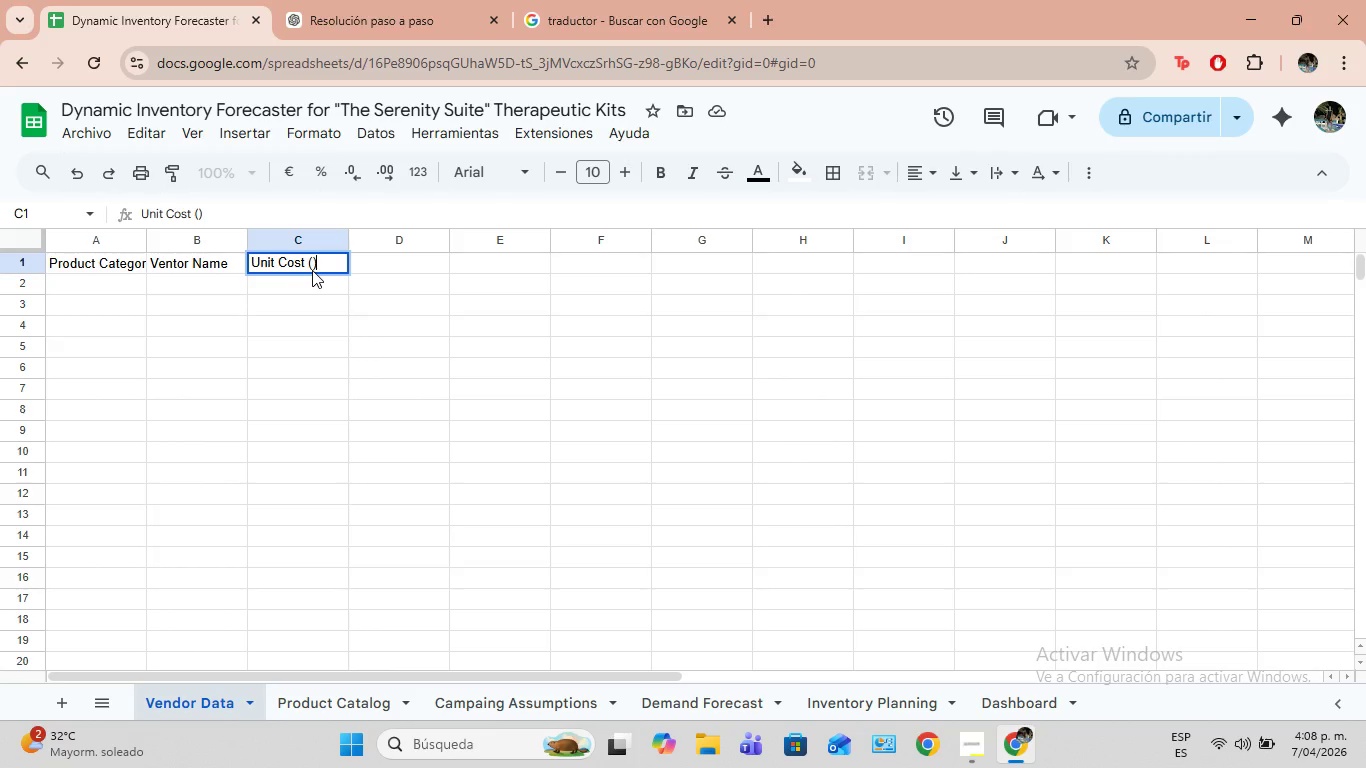 
key(ArrowLeft)
 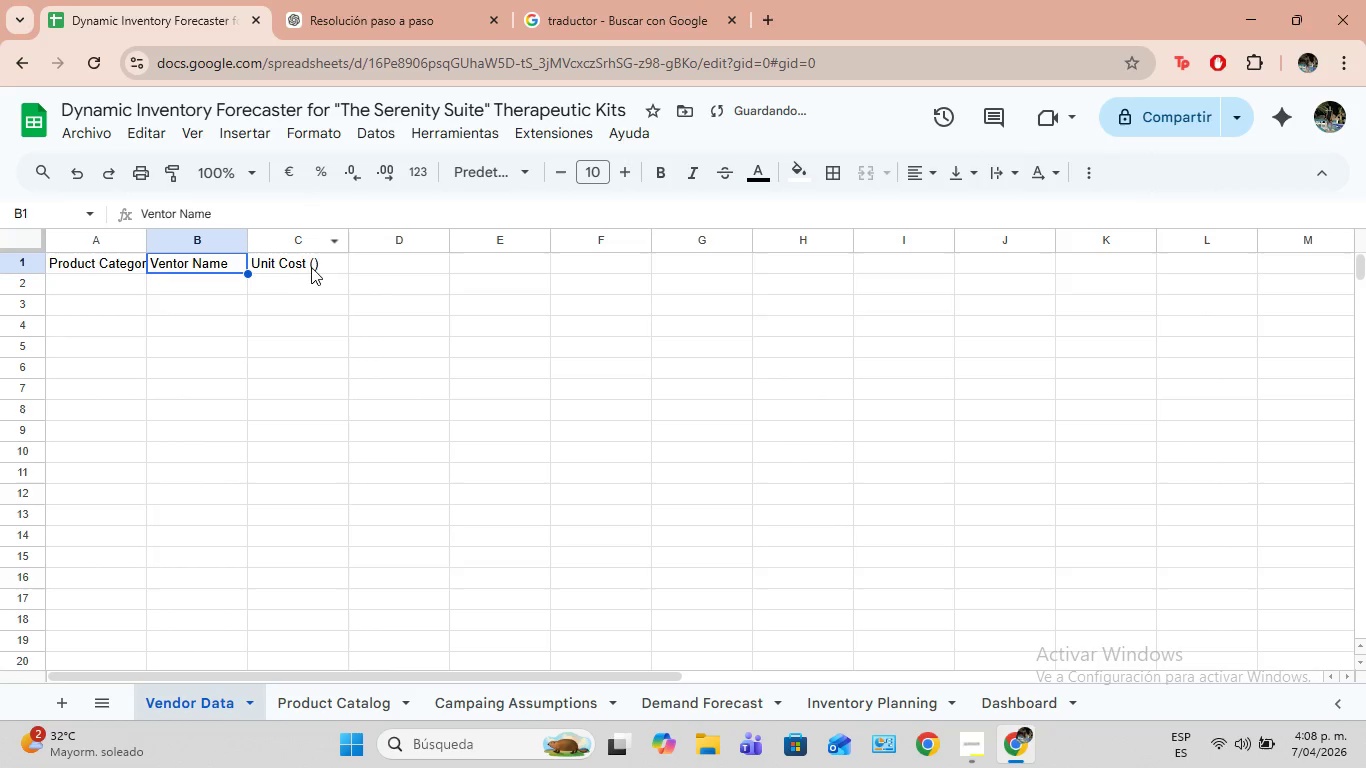 
double_click([313, 264])
 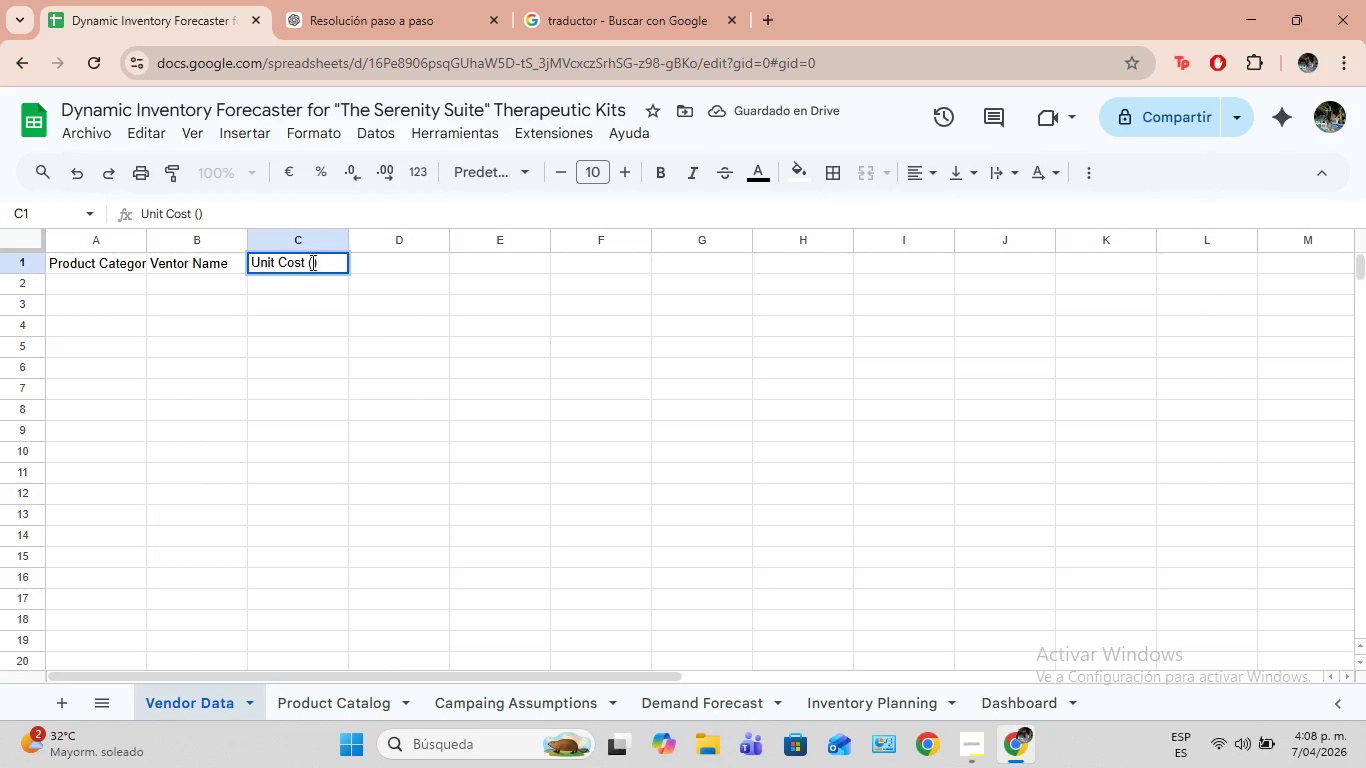 
left_click([311, 262])
 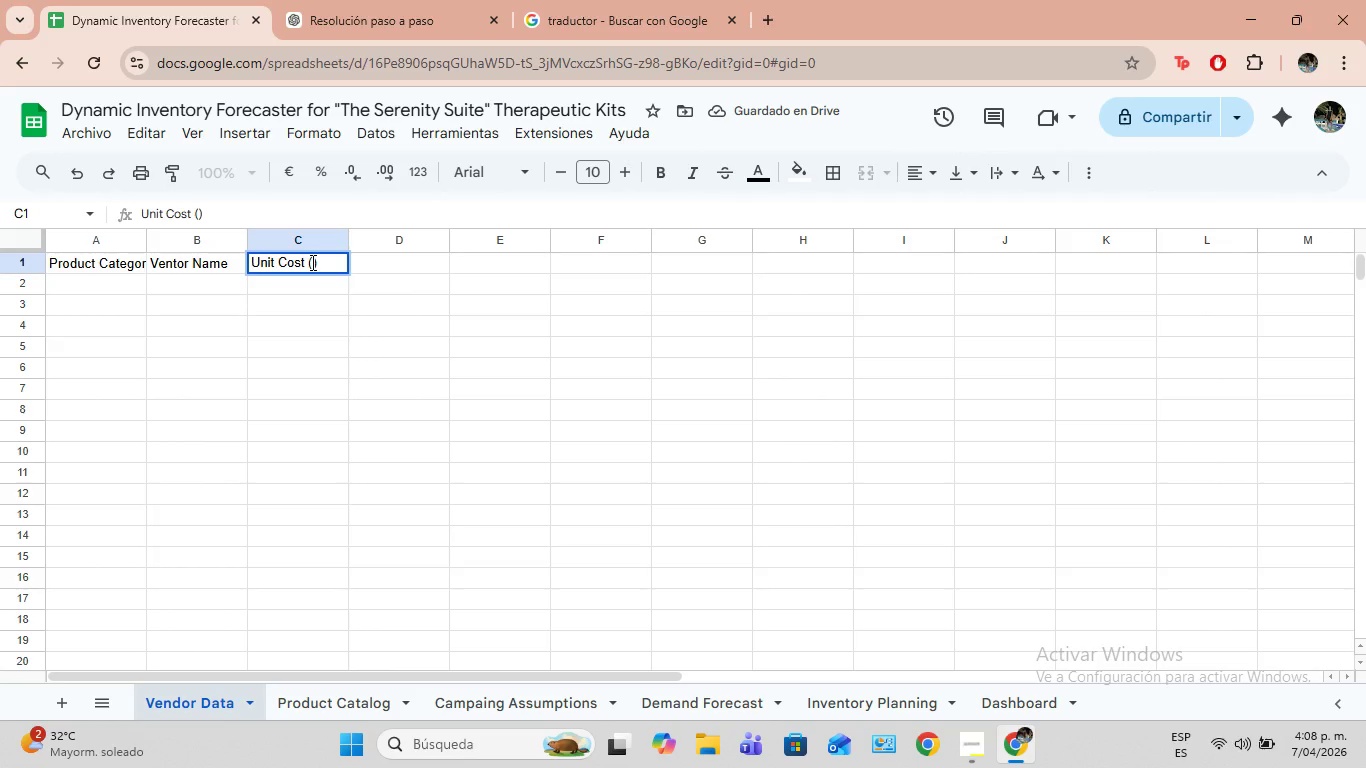 
type(USD)
 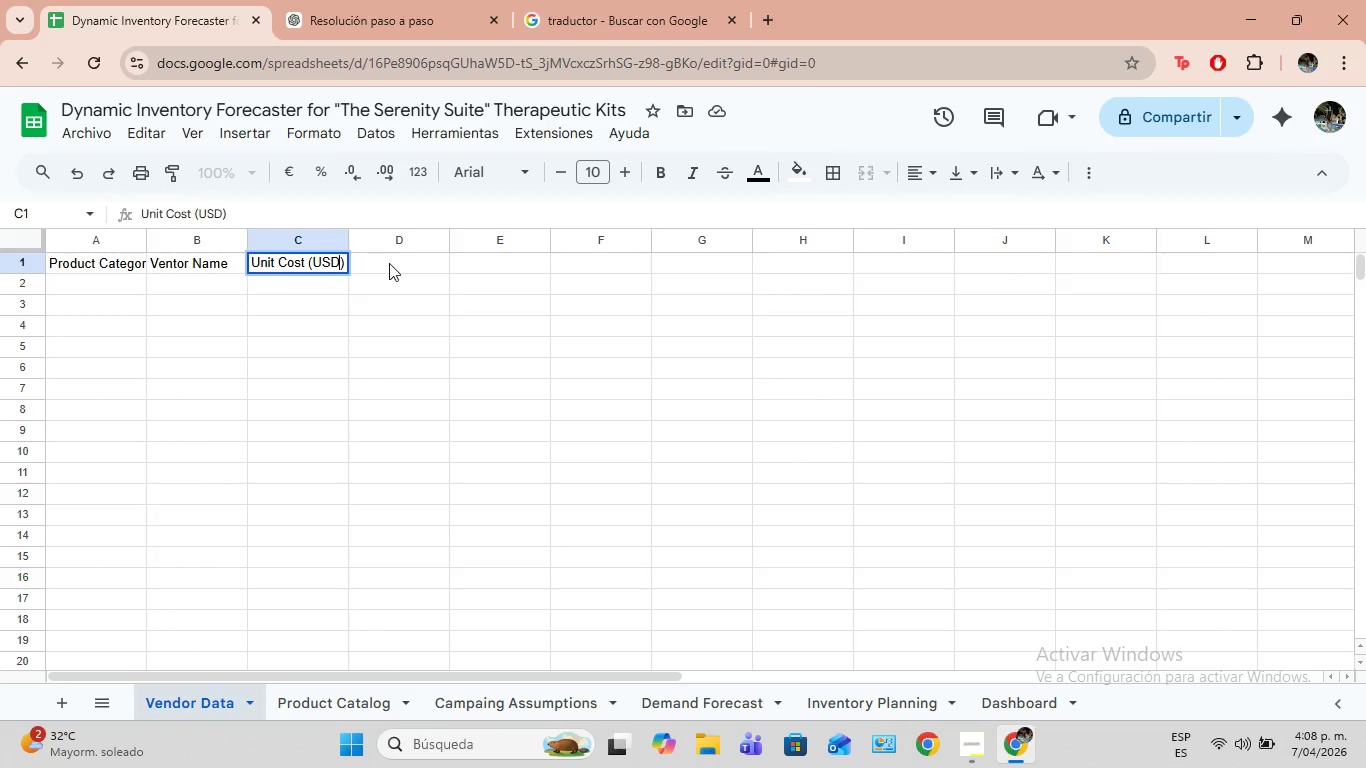 
left_click([389, 263])
 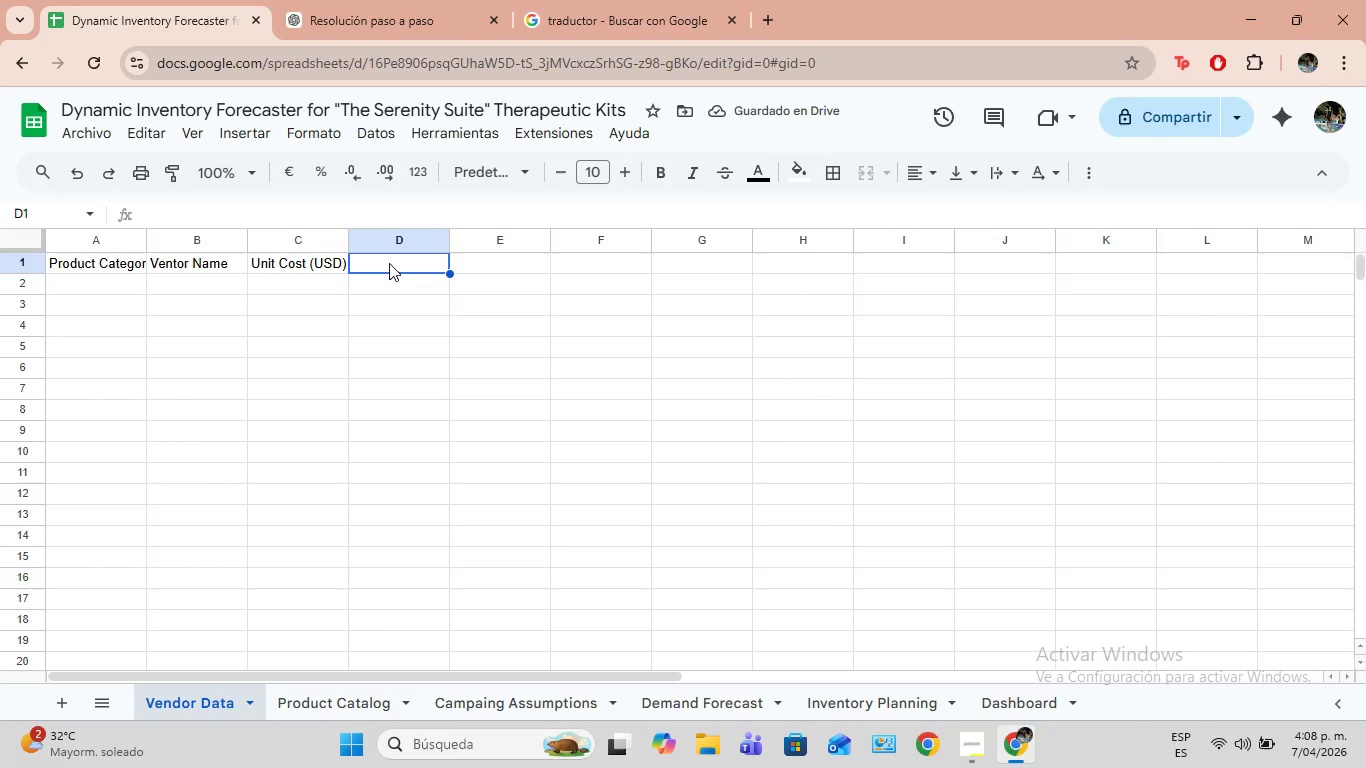 
wait(6.34)
 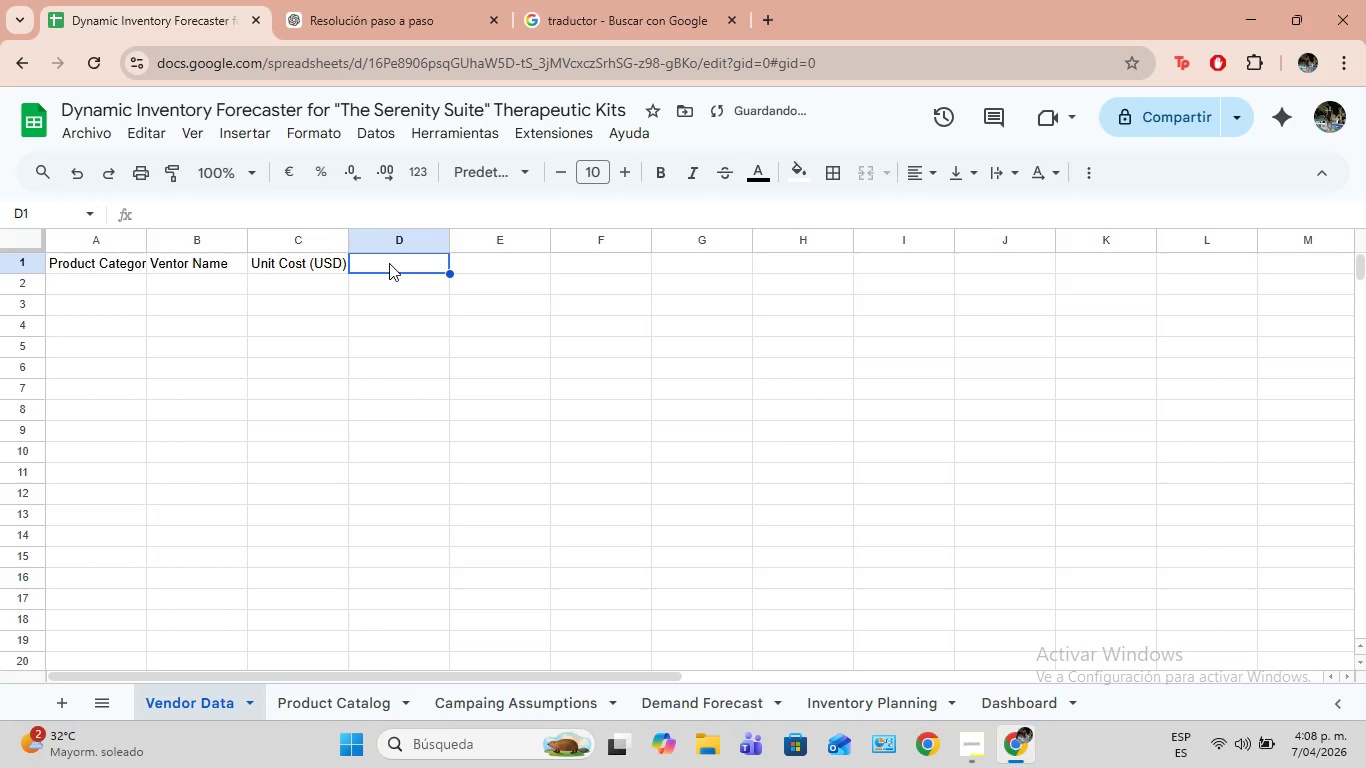 
type(m)
key(Backspace)
type(m)
key(Backspace)
type(m)
key(Backspace)
type(MI)
key(Backspace)
type(in Order Q)
 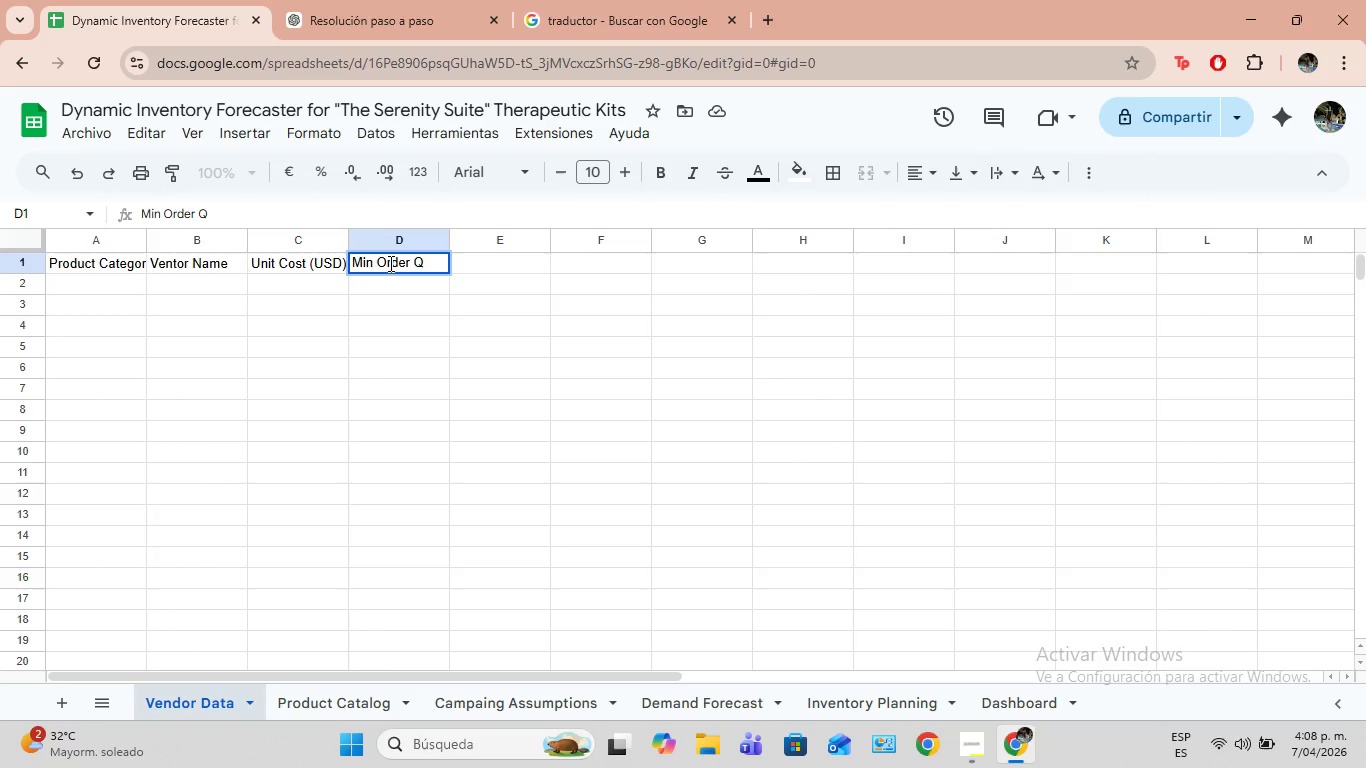 
type(ty)
 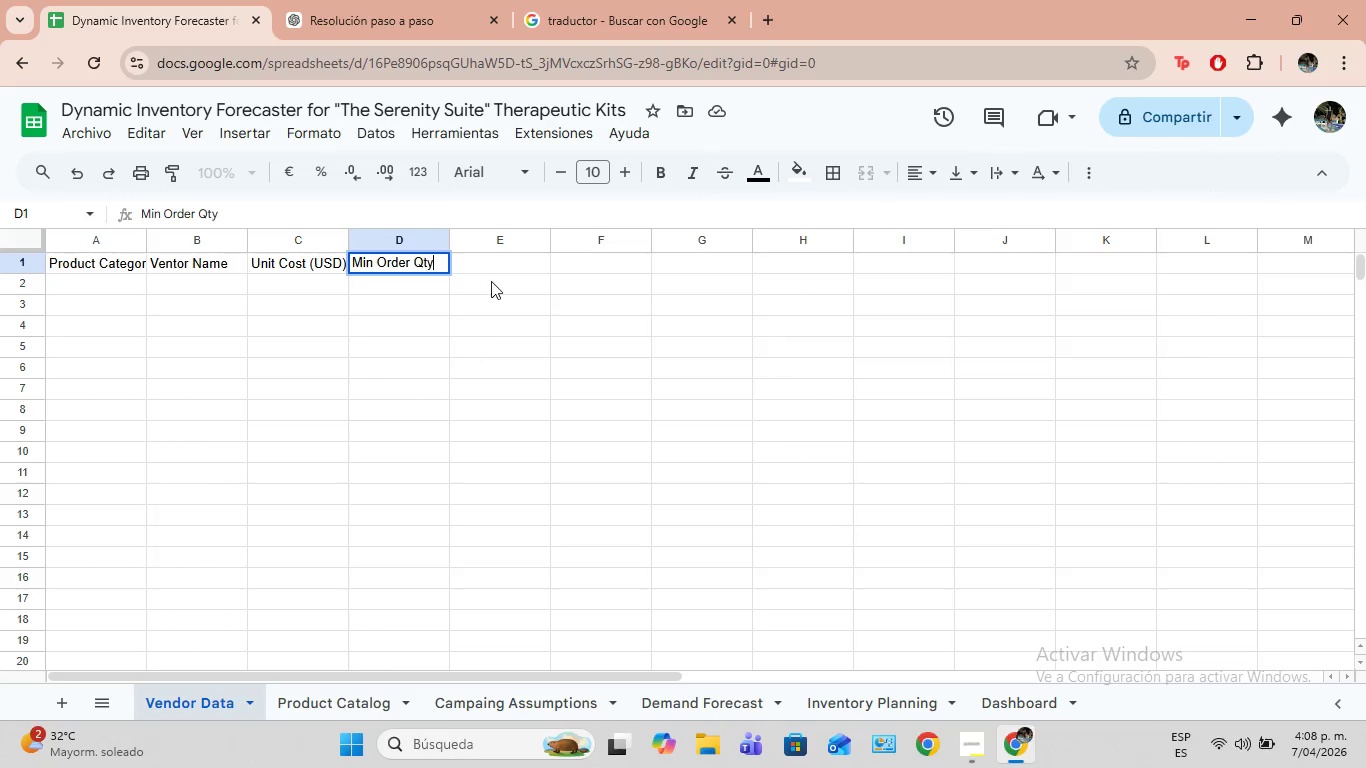 
left_click([497, 264])
 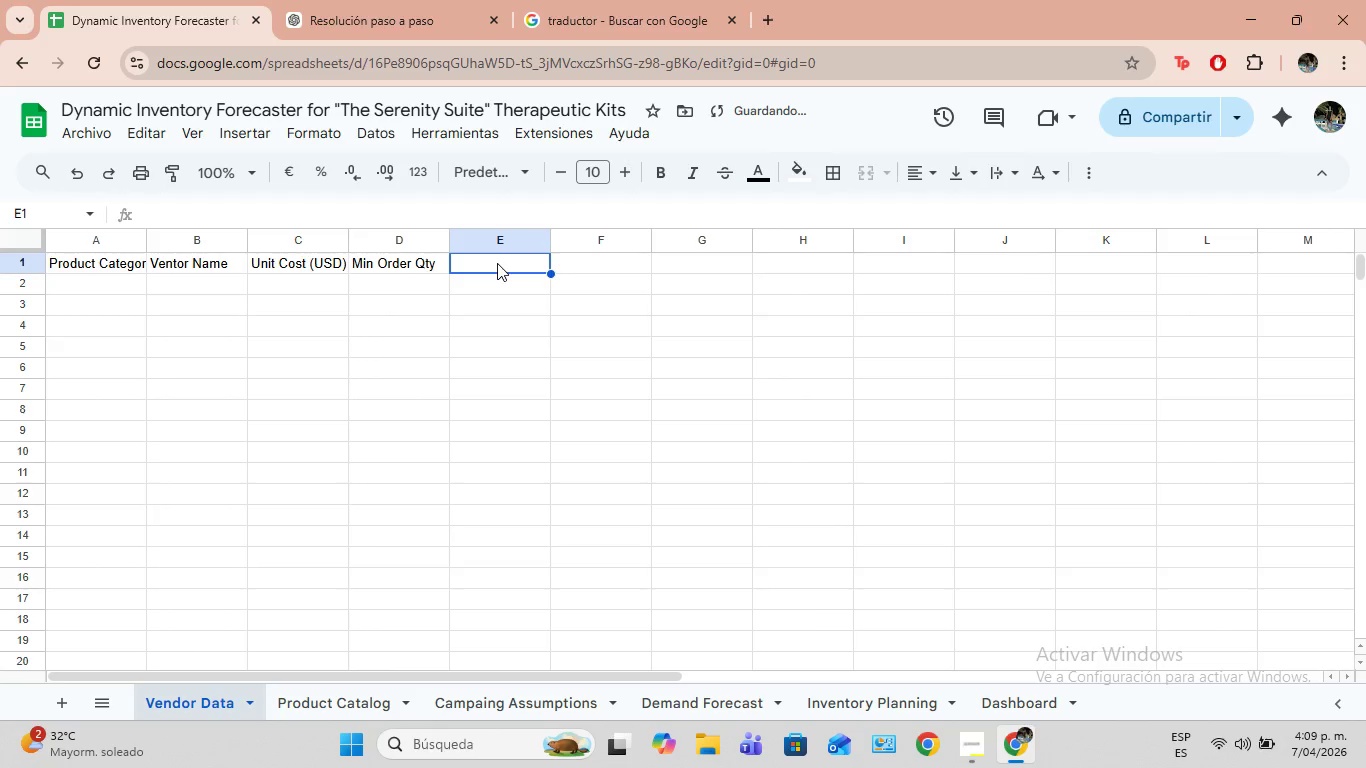 
type(Lead Time 89)
key(Backspace)
key(Backspace)
type(*()
 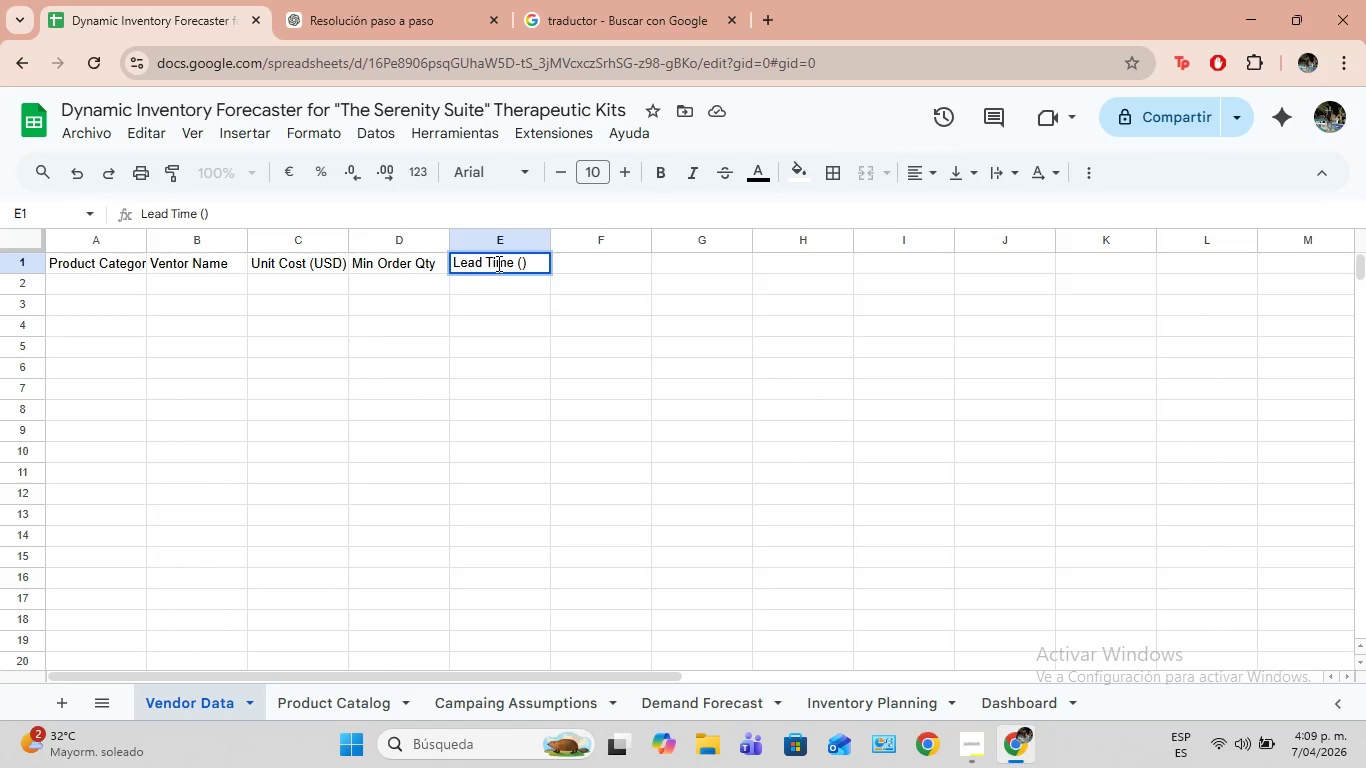 
hold_key(key=CapsLock, duration=0.61)
 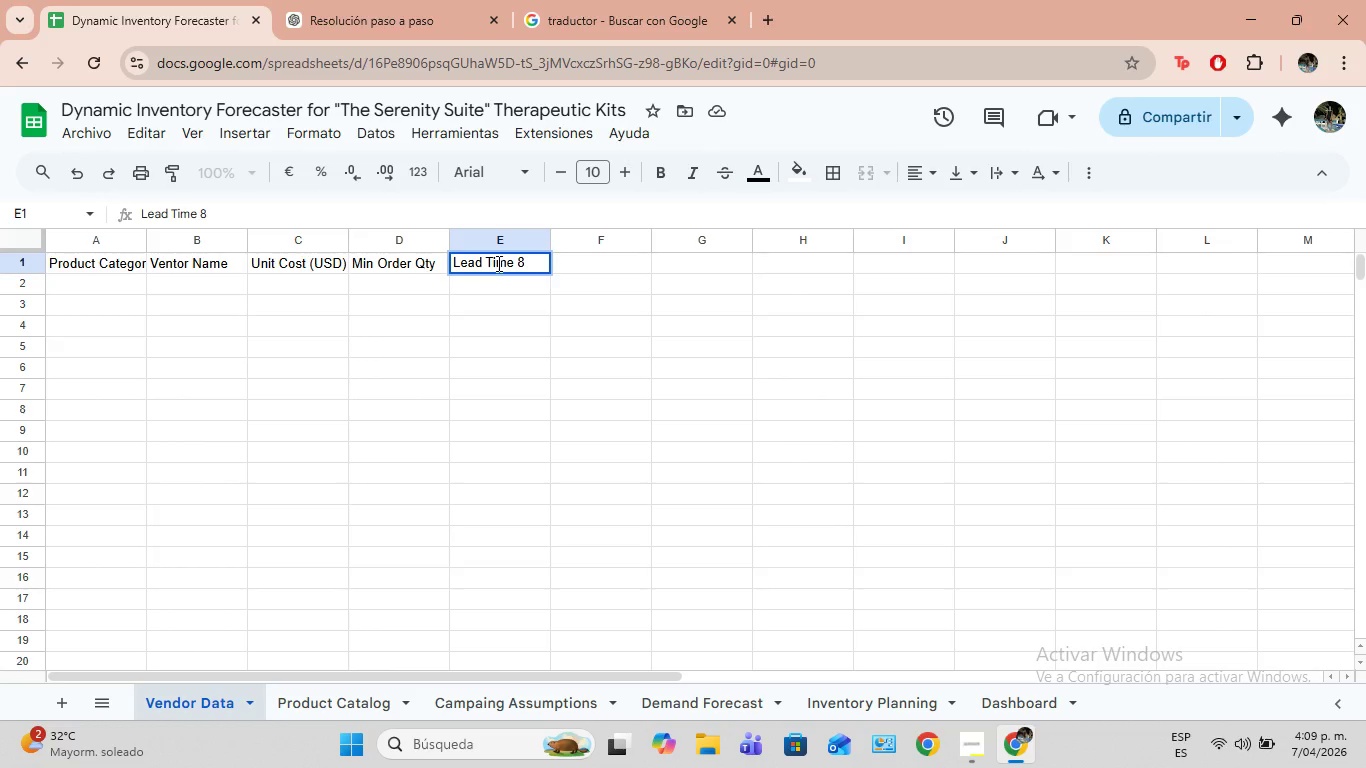 
left_click([521, 263])
 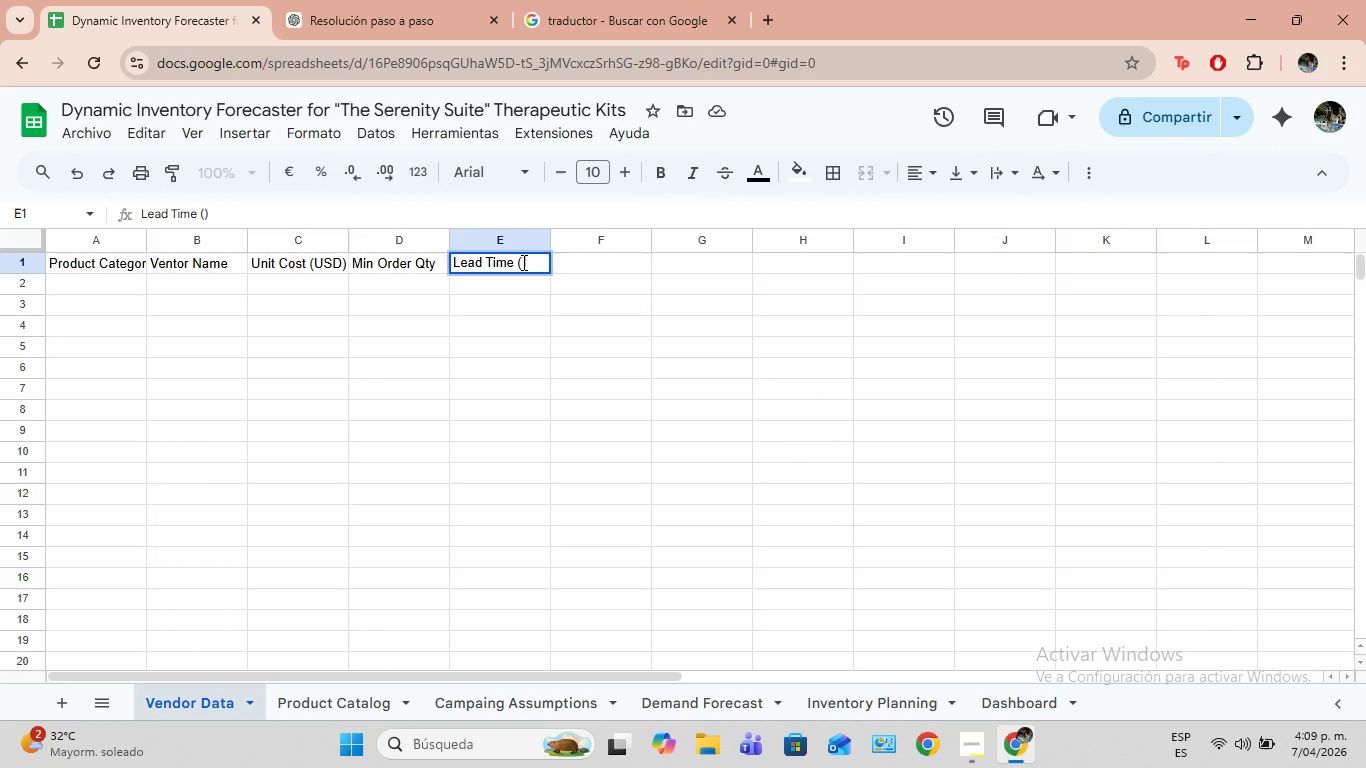 
type(dA)
key(Backspace)
key(Backspace)
type(Days)
 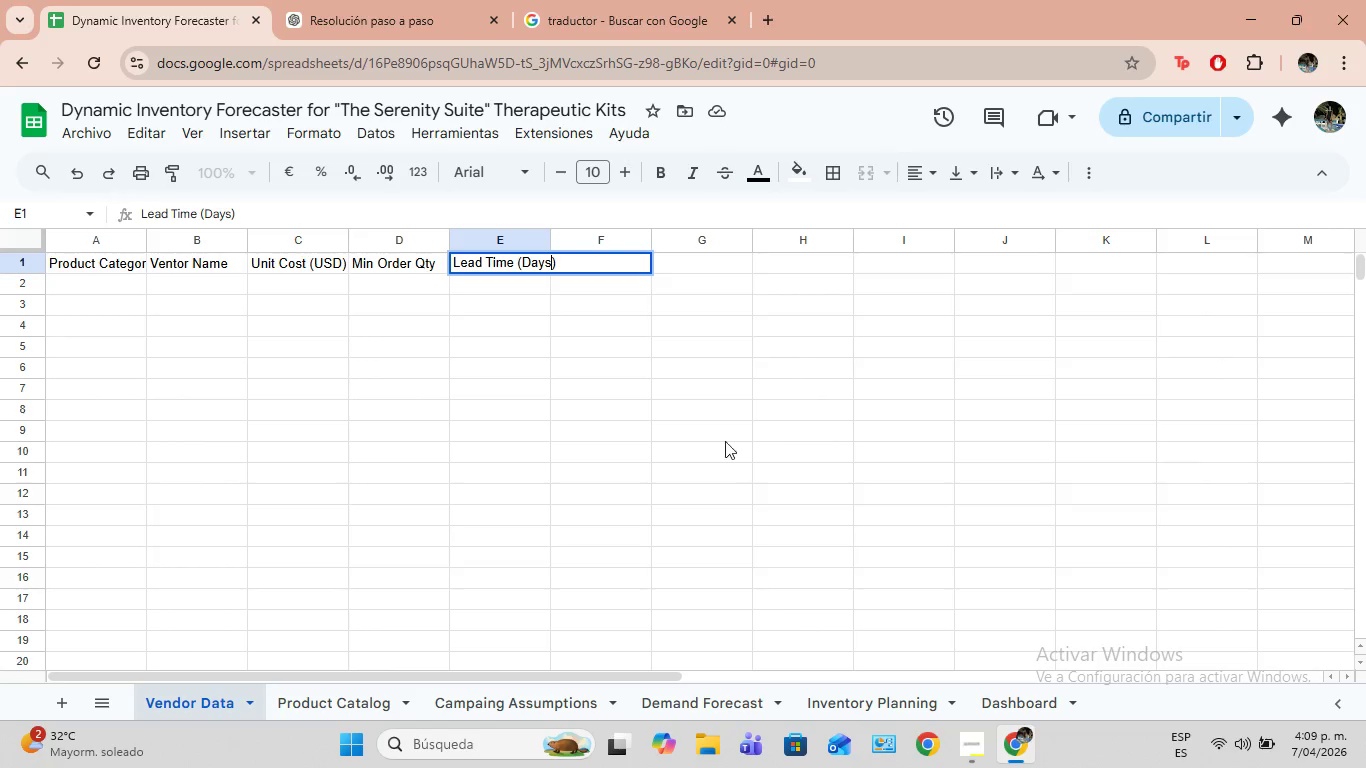 
left_click([667, 342])
 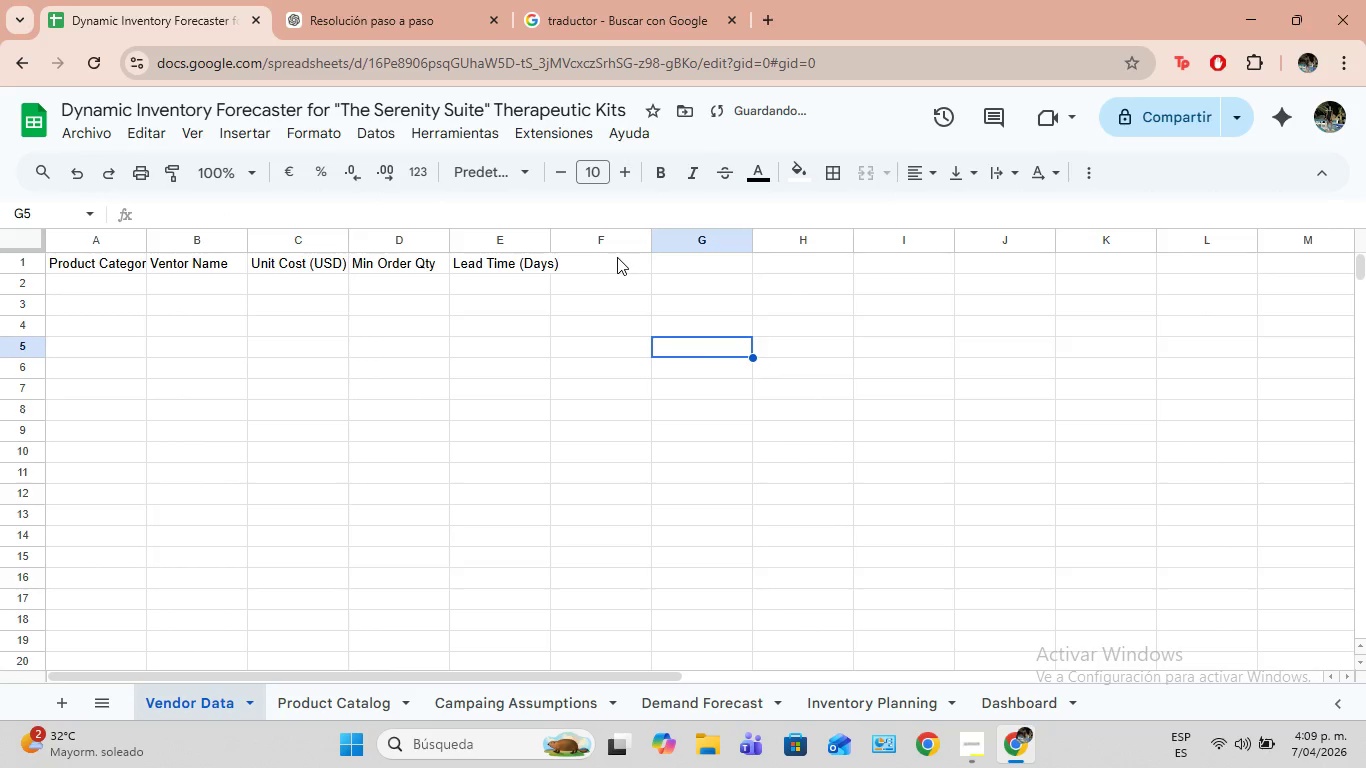 
left_click([617, 257])
 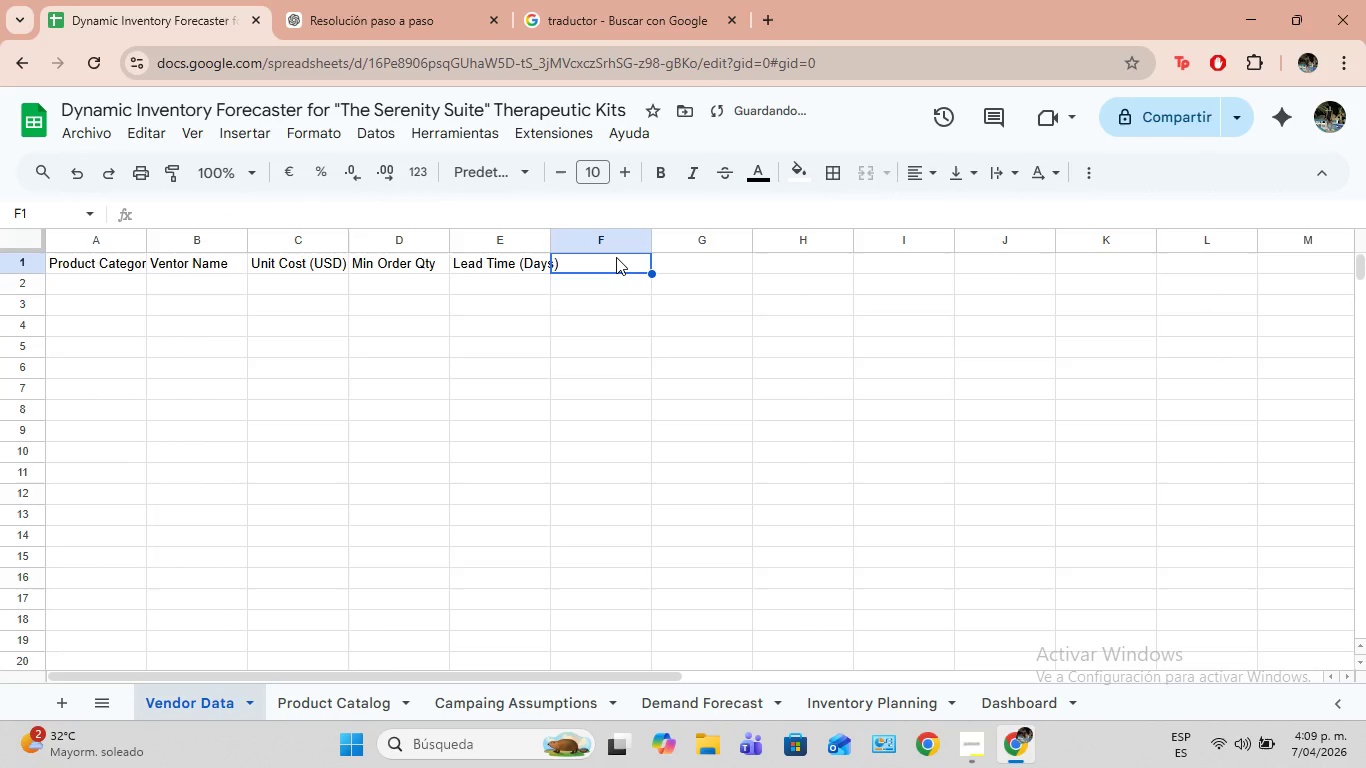 
type(Shipping Cost)
 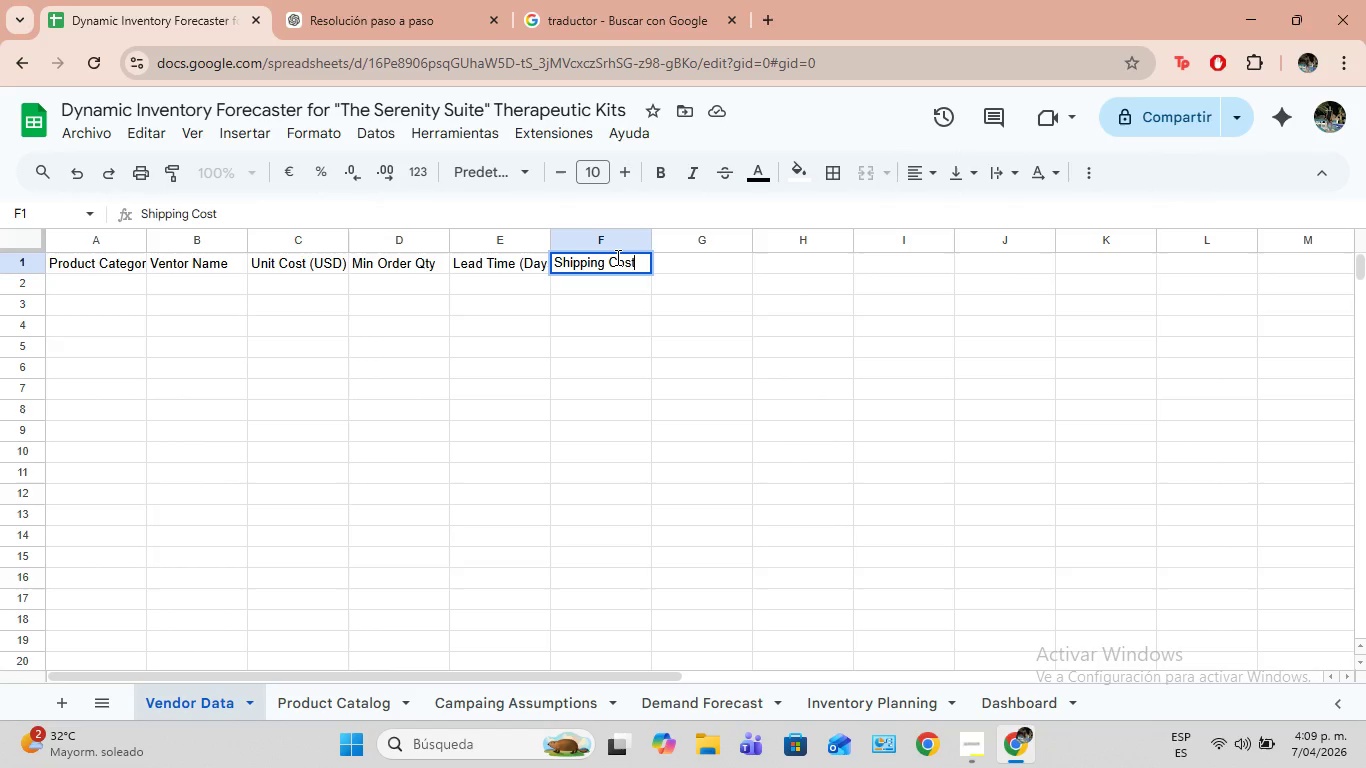 
wait(8.12)
 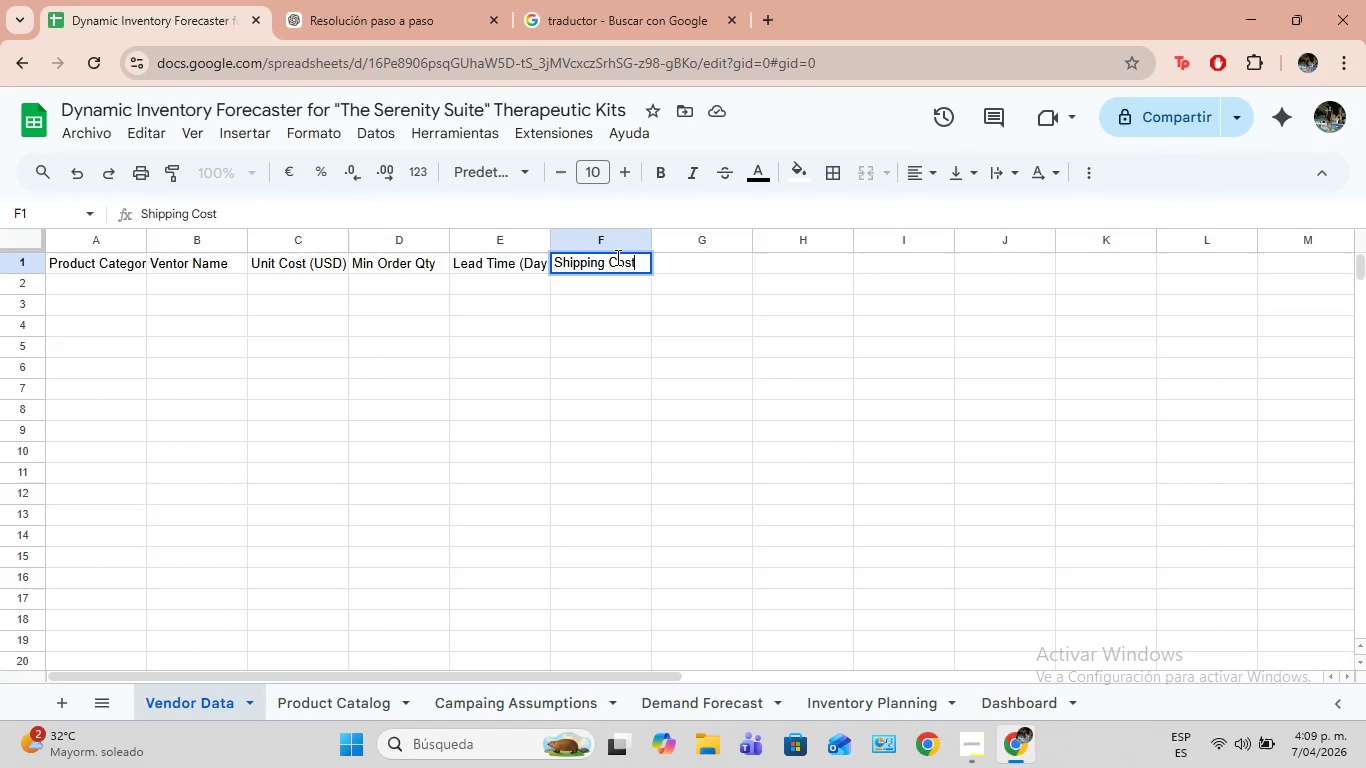 
key(Space)
 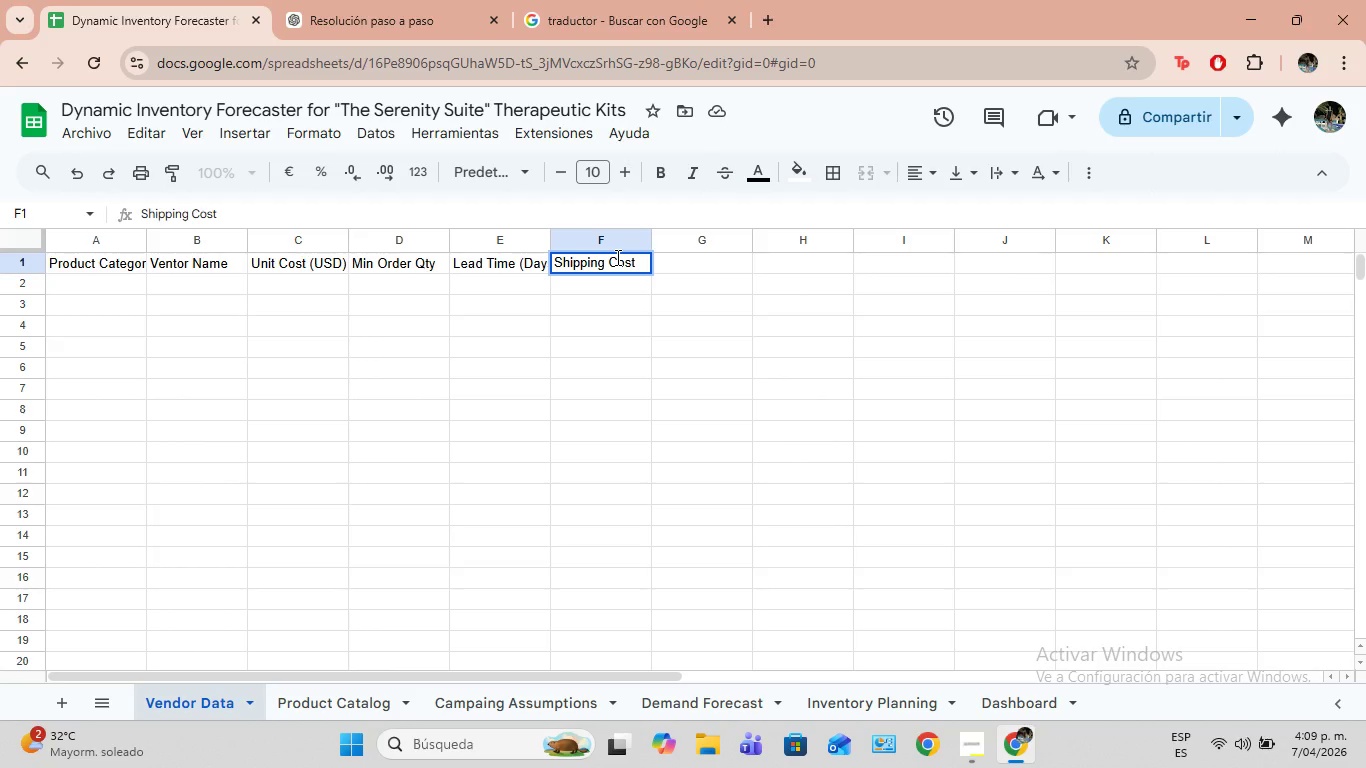 
type(per Unit)
 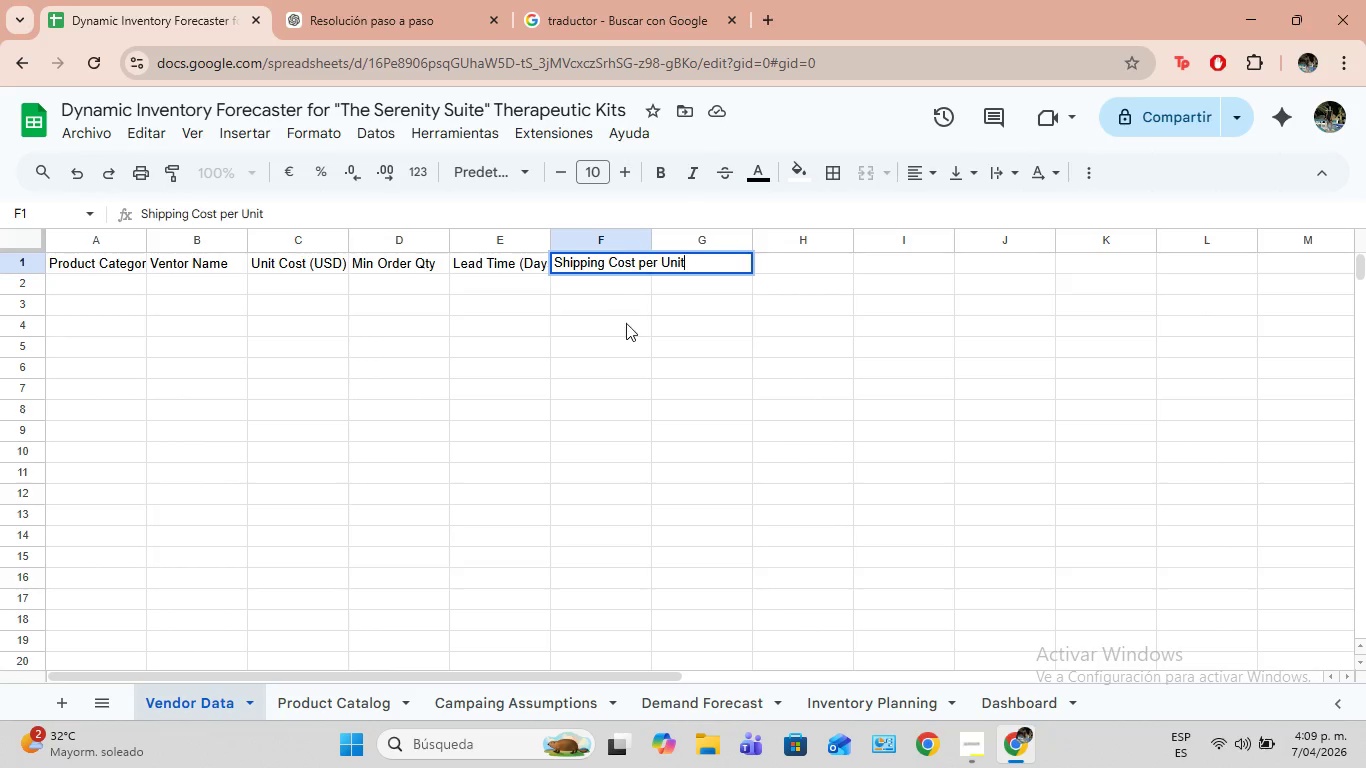 
left_click([626, 323])
 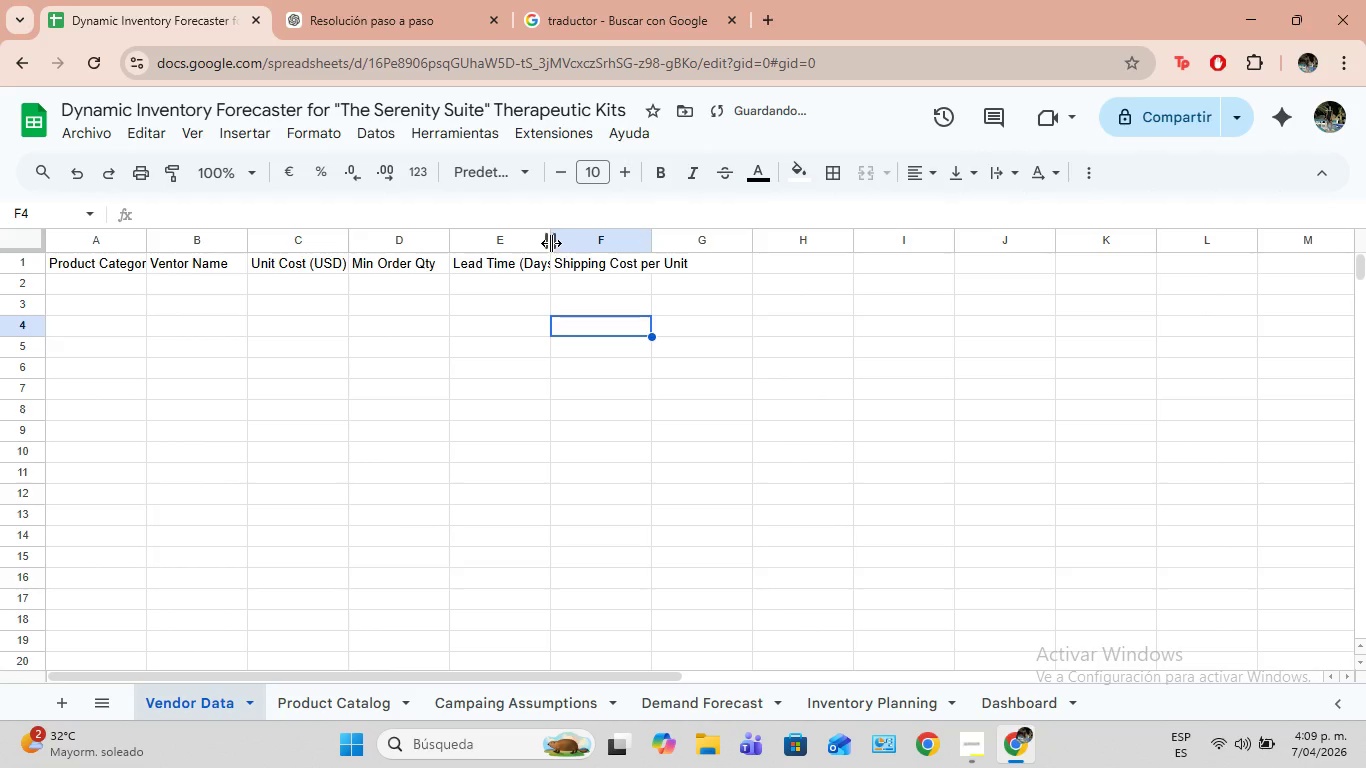 
left_click_drag(start_coordinate=[550, 243], to_coordinate=[574, 247])
 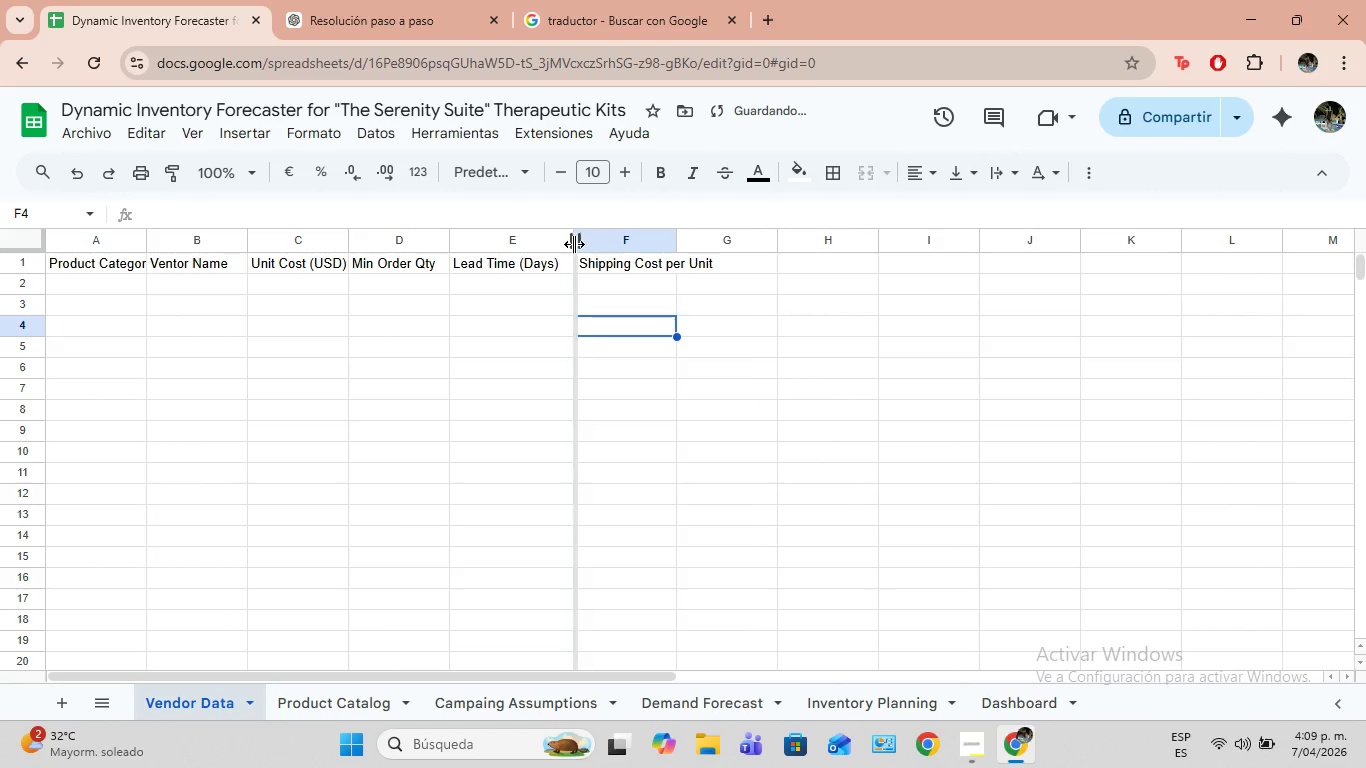 
left_click_drag(start_coordinate=[574, 244], to_coordinate=[566, 246])
 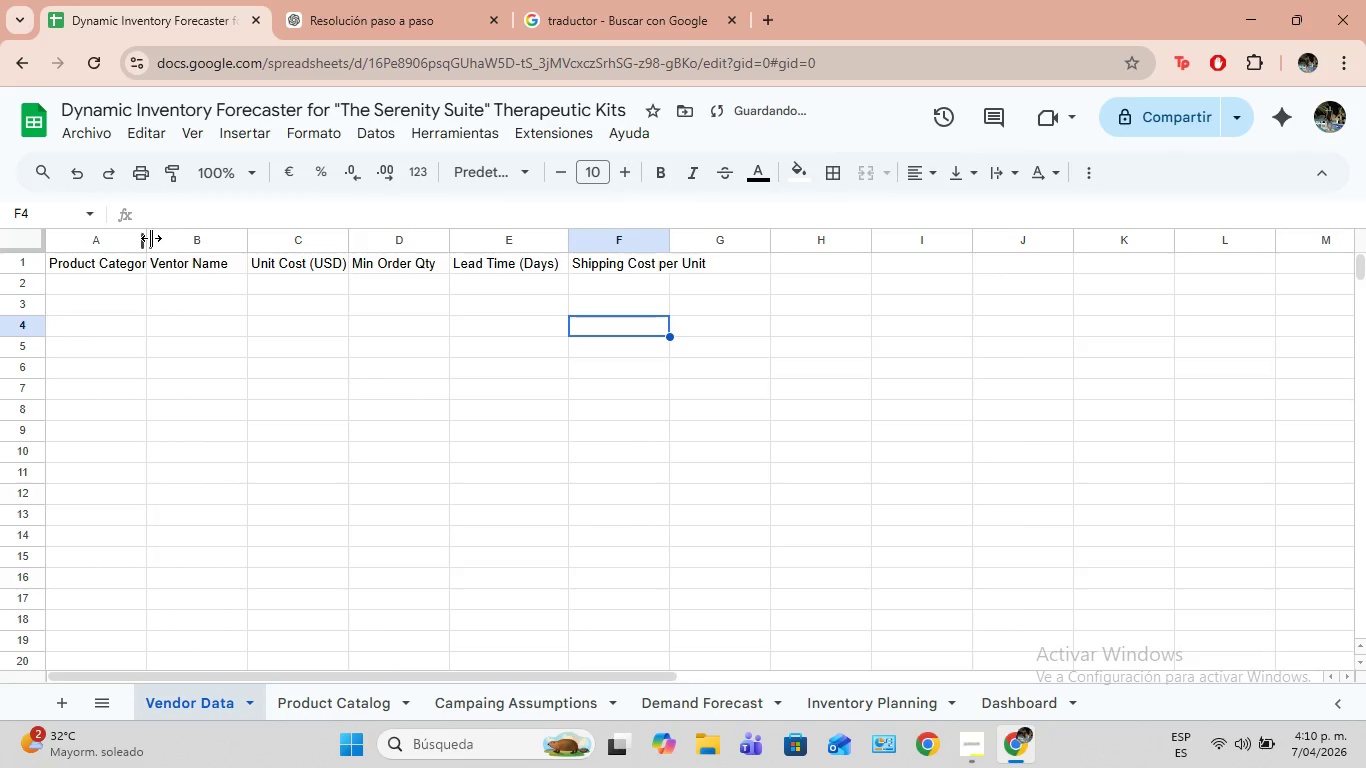 
left_click_drag(start_coordinate=[149, 237], to_coordinate=[158, 238])
 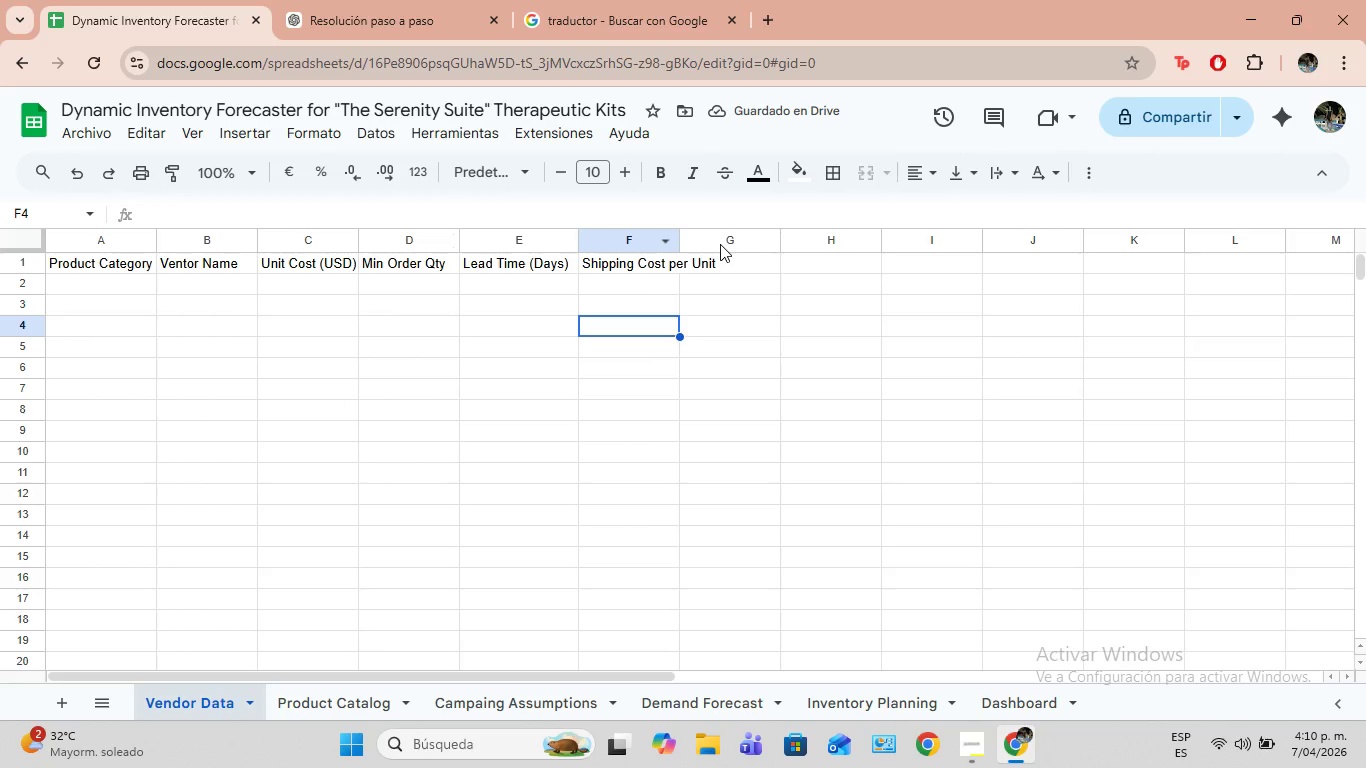 
left_click_drag(start_coordinate=[675, 238], to_coordinate=[689, 240])
 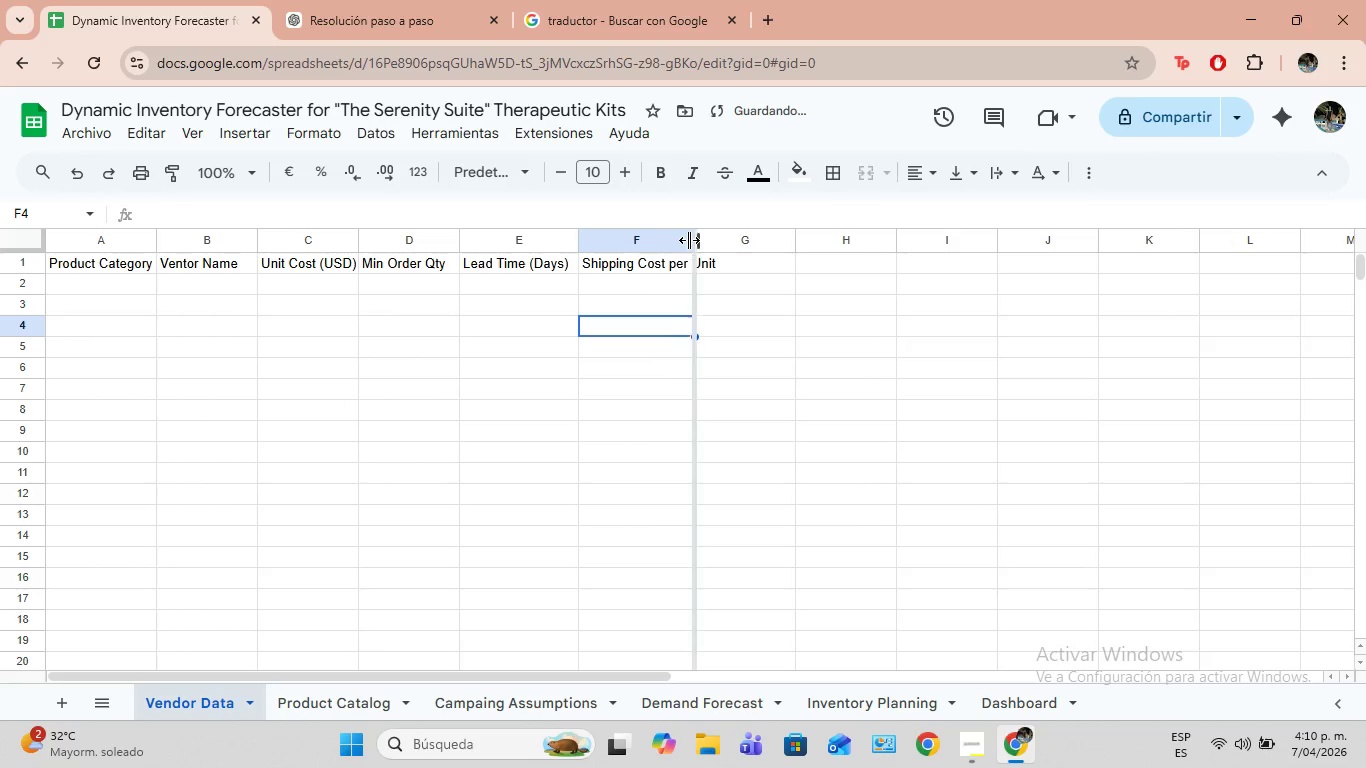 
left_click_drag(start_coordinate=[689, 240], to_coordinate=[711, 240])
 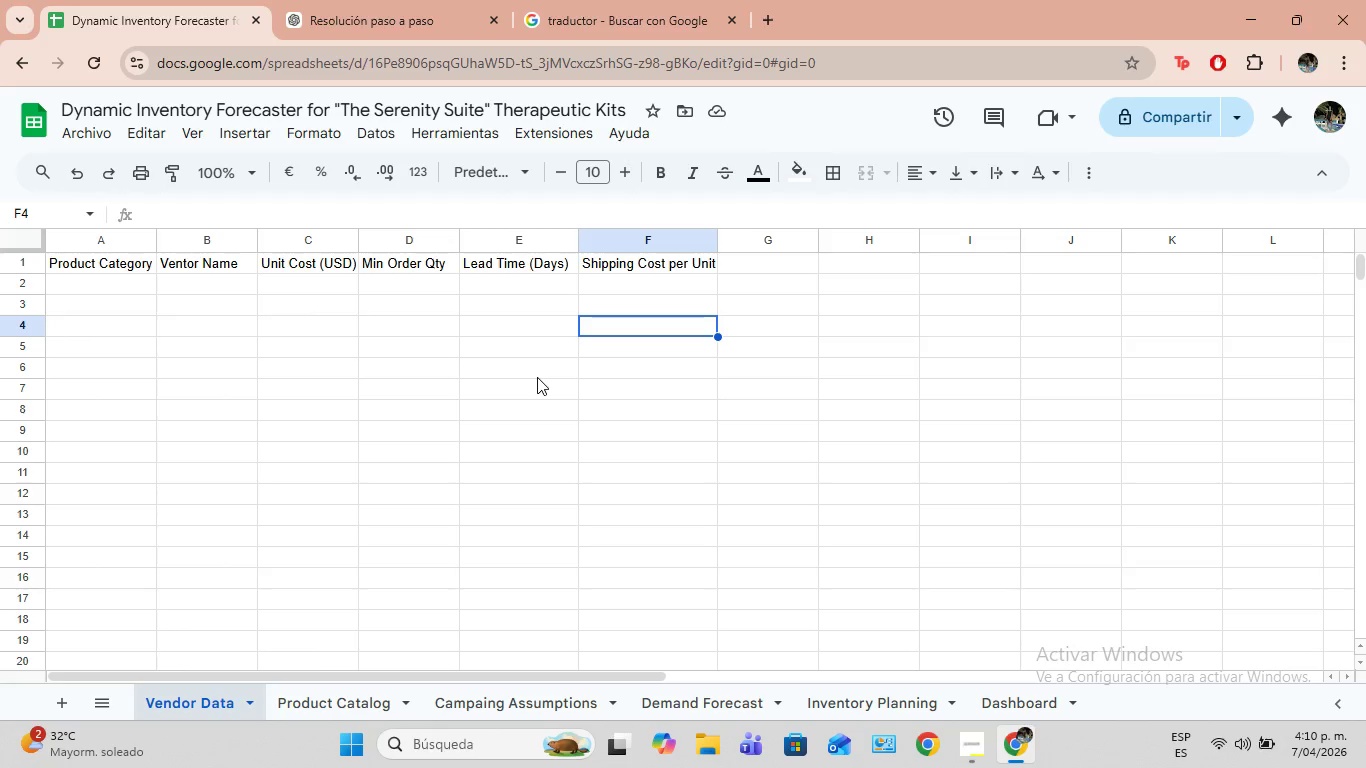 
wait(13.47)
 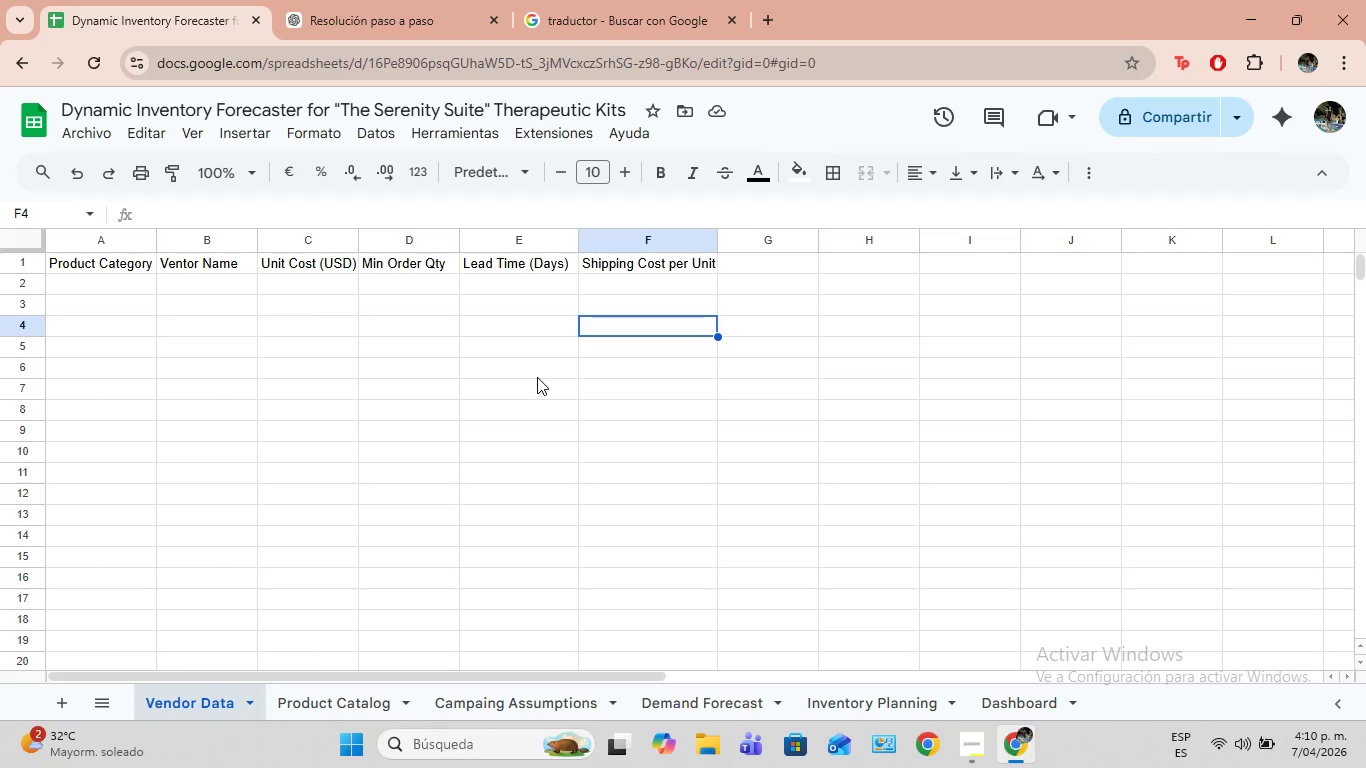 
left_click([144, 285])
 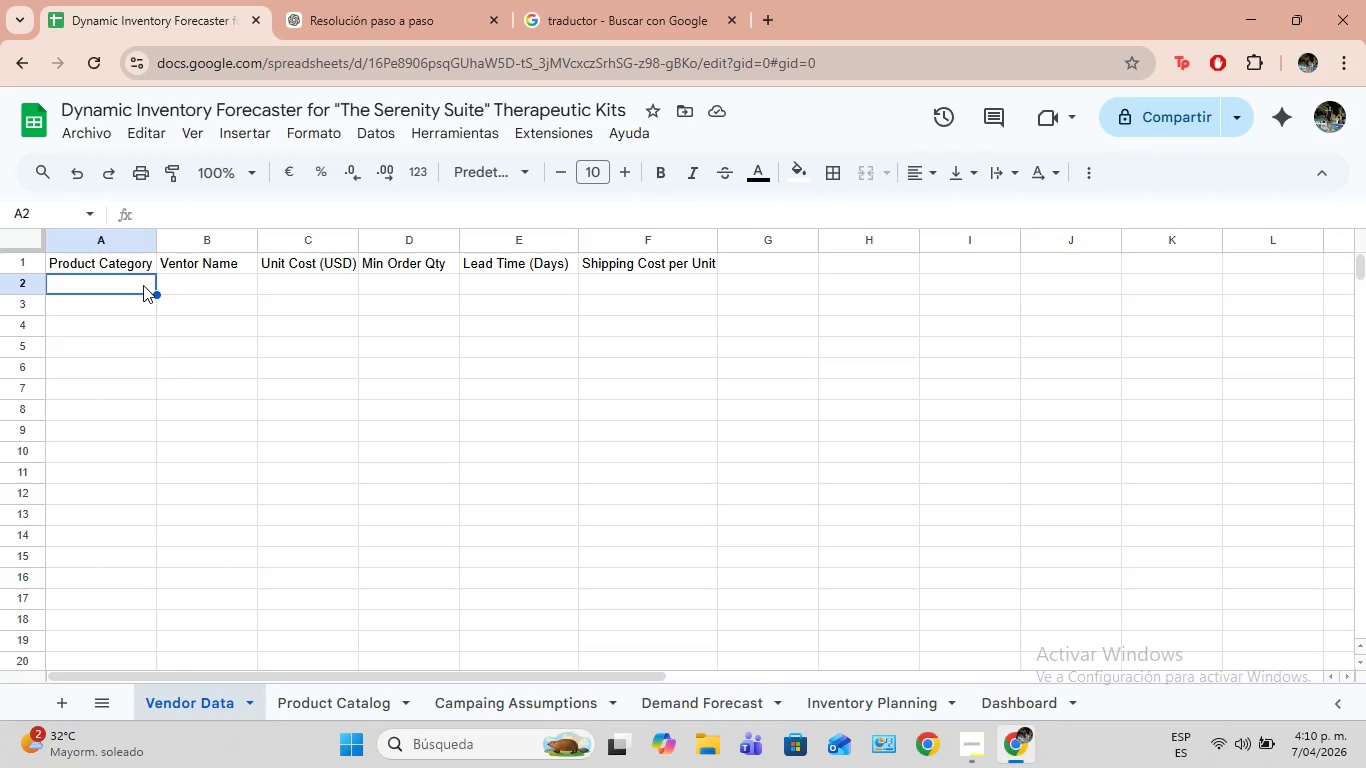 
wait(16.38)
 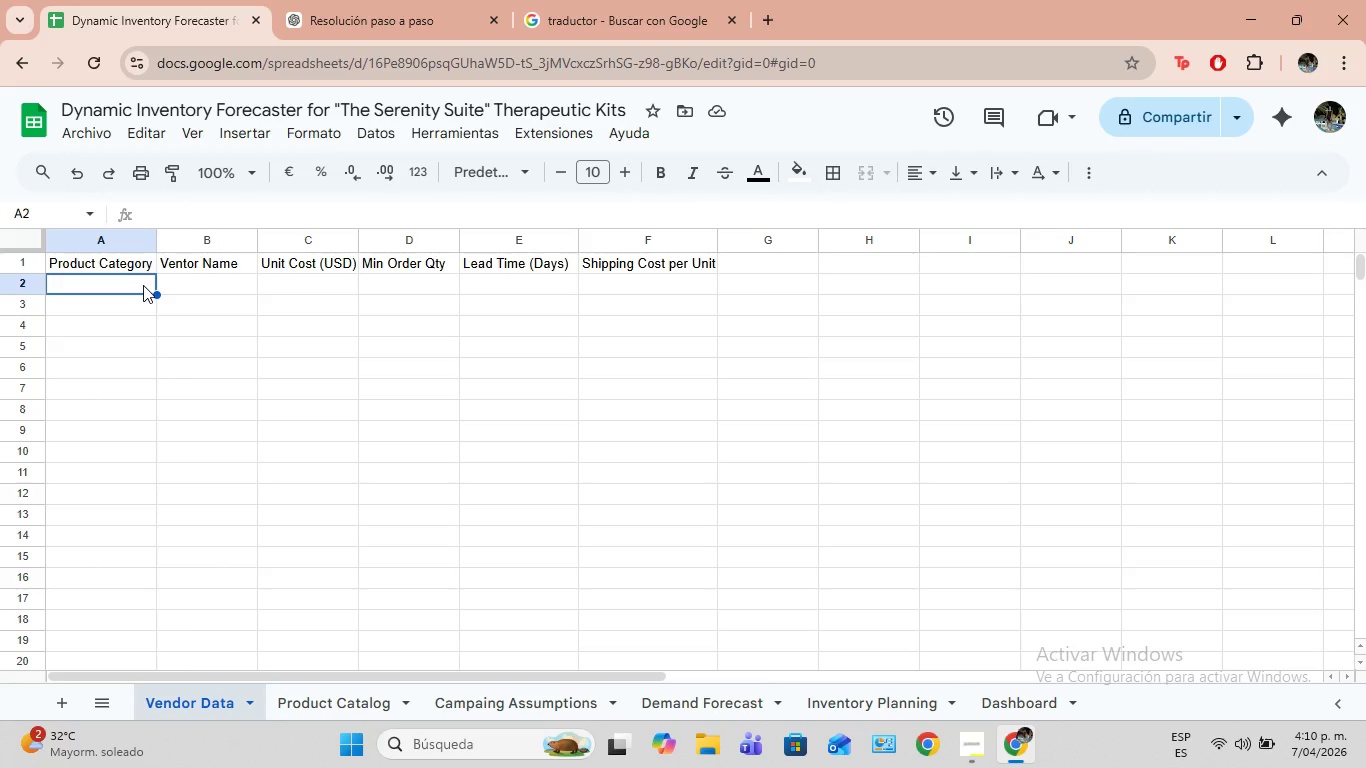 
key(CapsLock)
 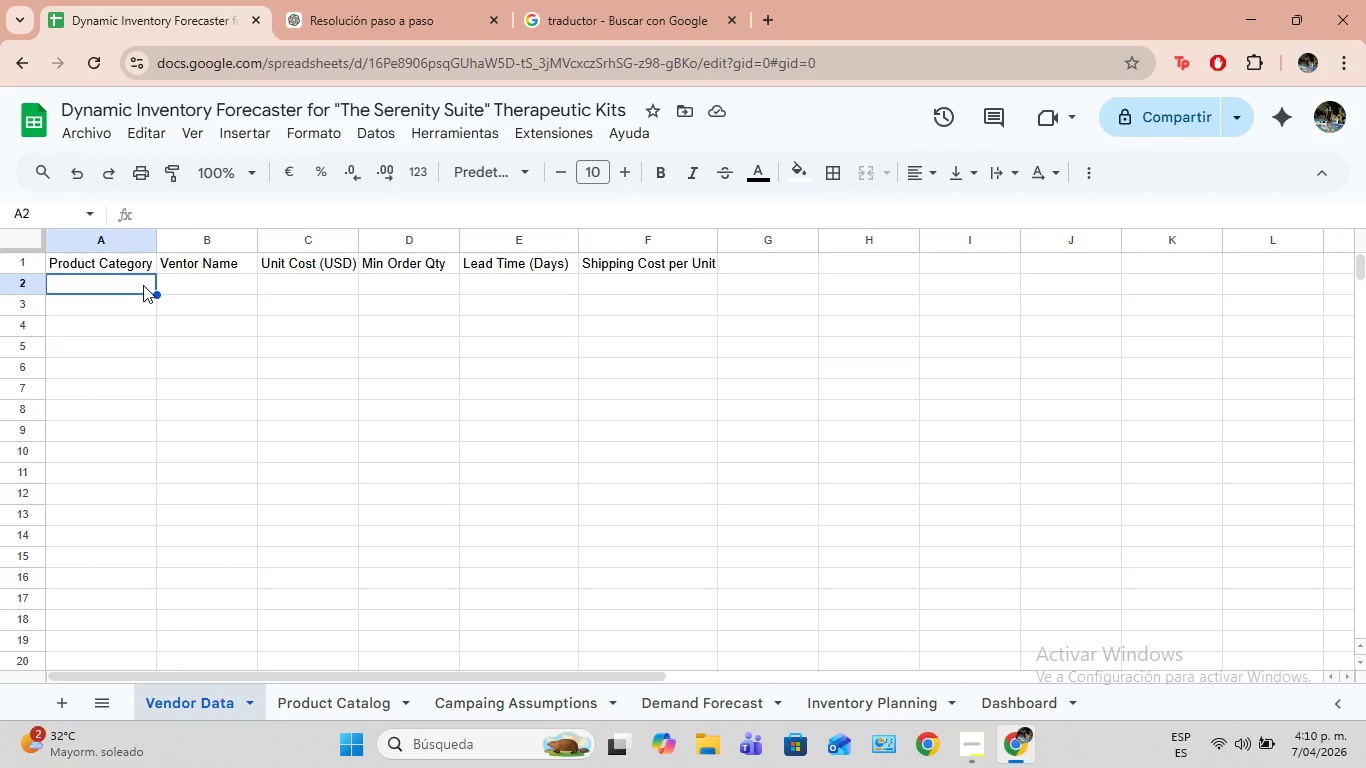 
key(CapsLock)
 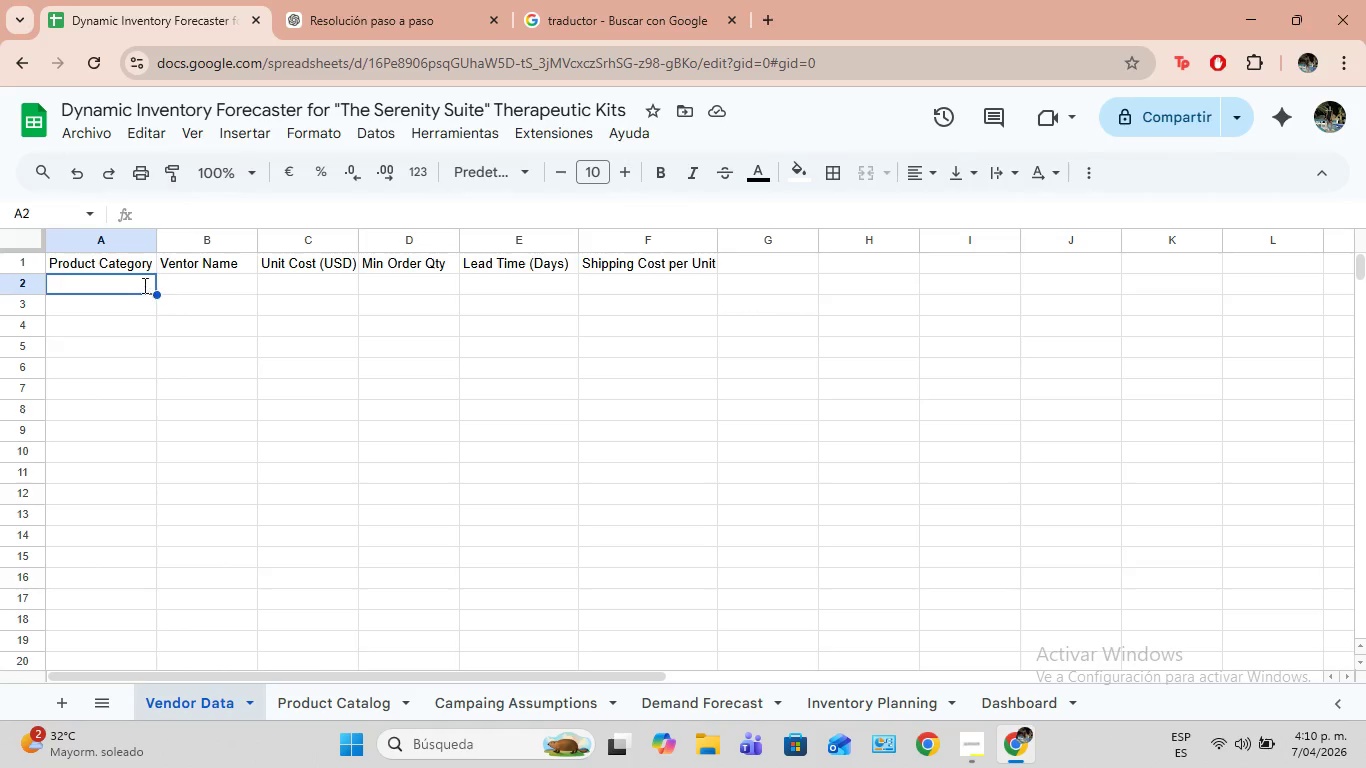 
key(C)
 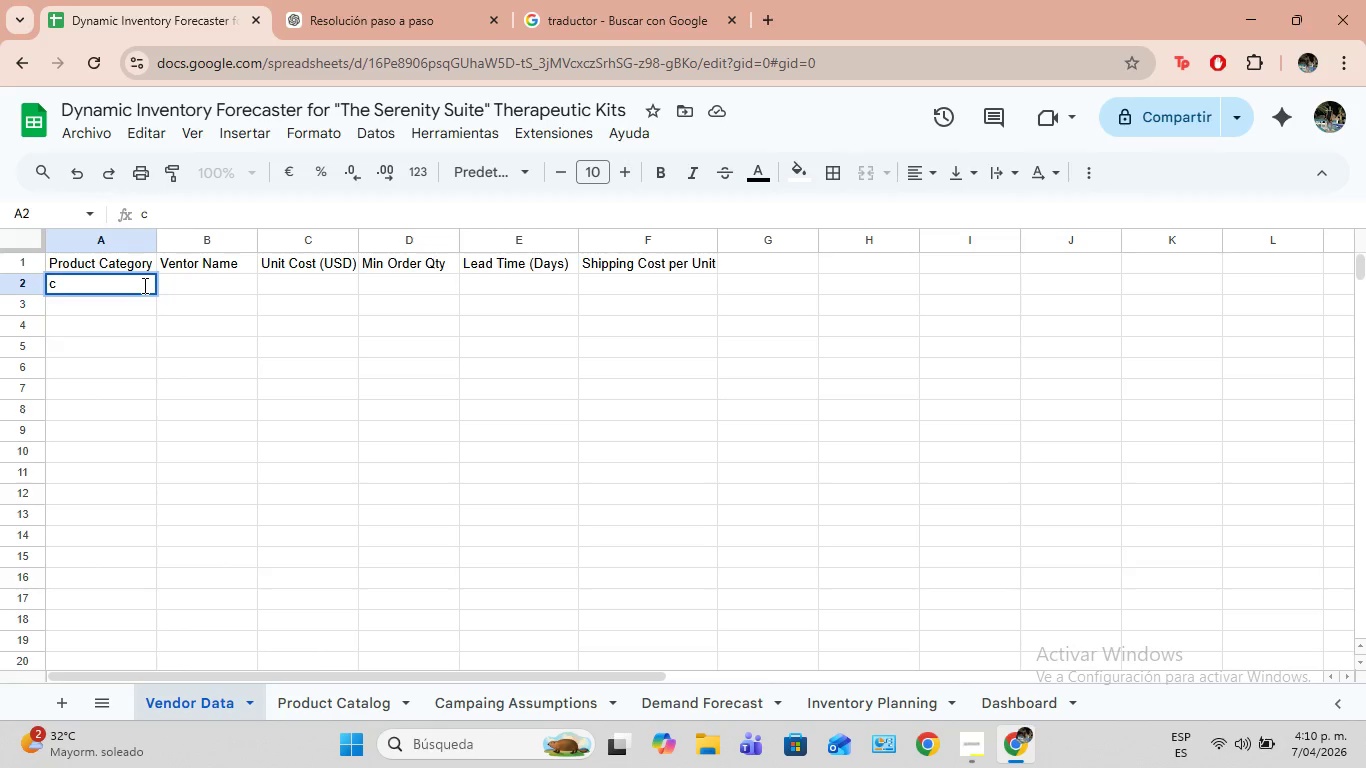 
key(Backspace)
 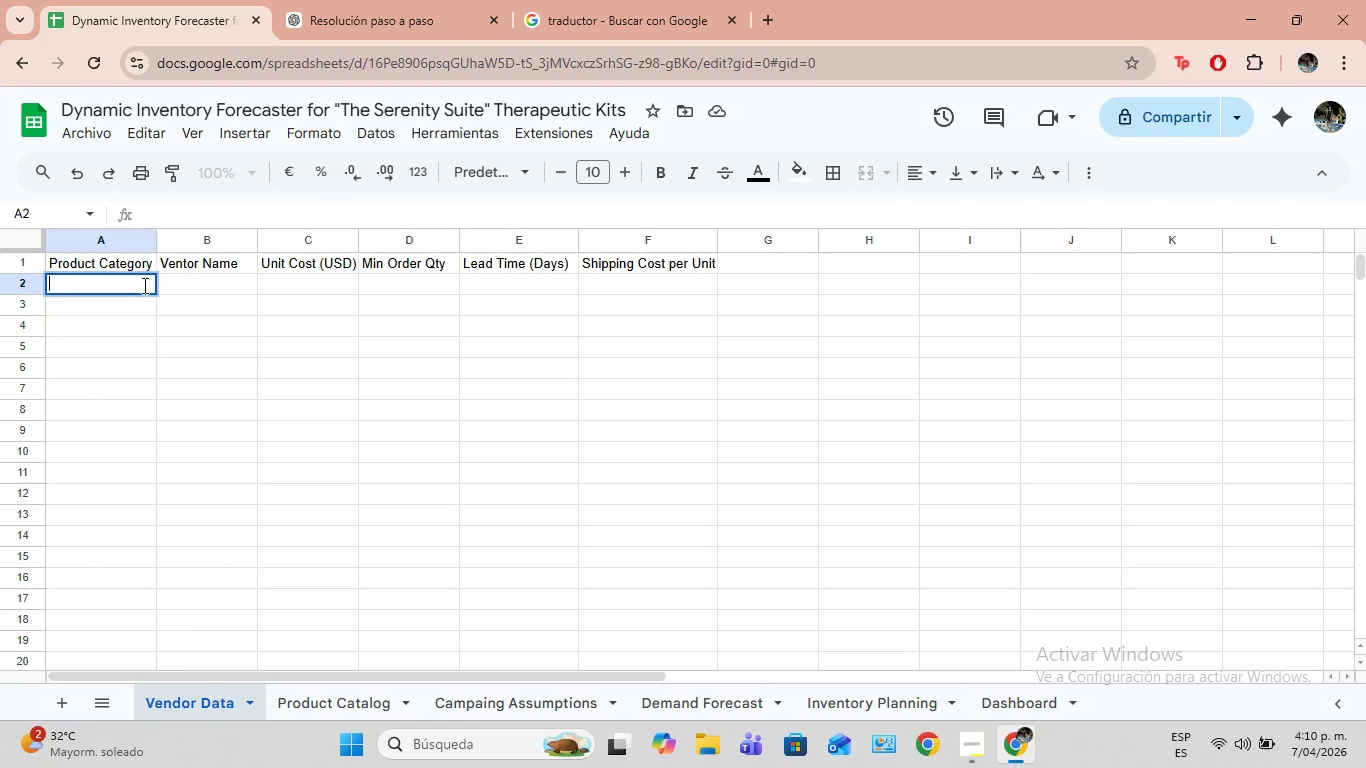 
key(CapsLock)
 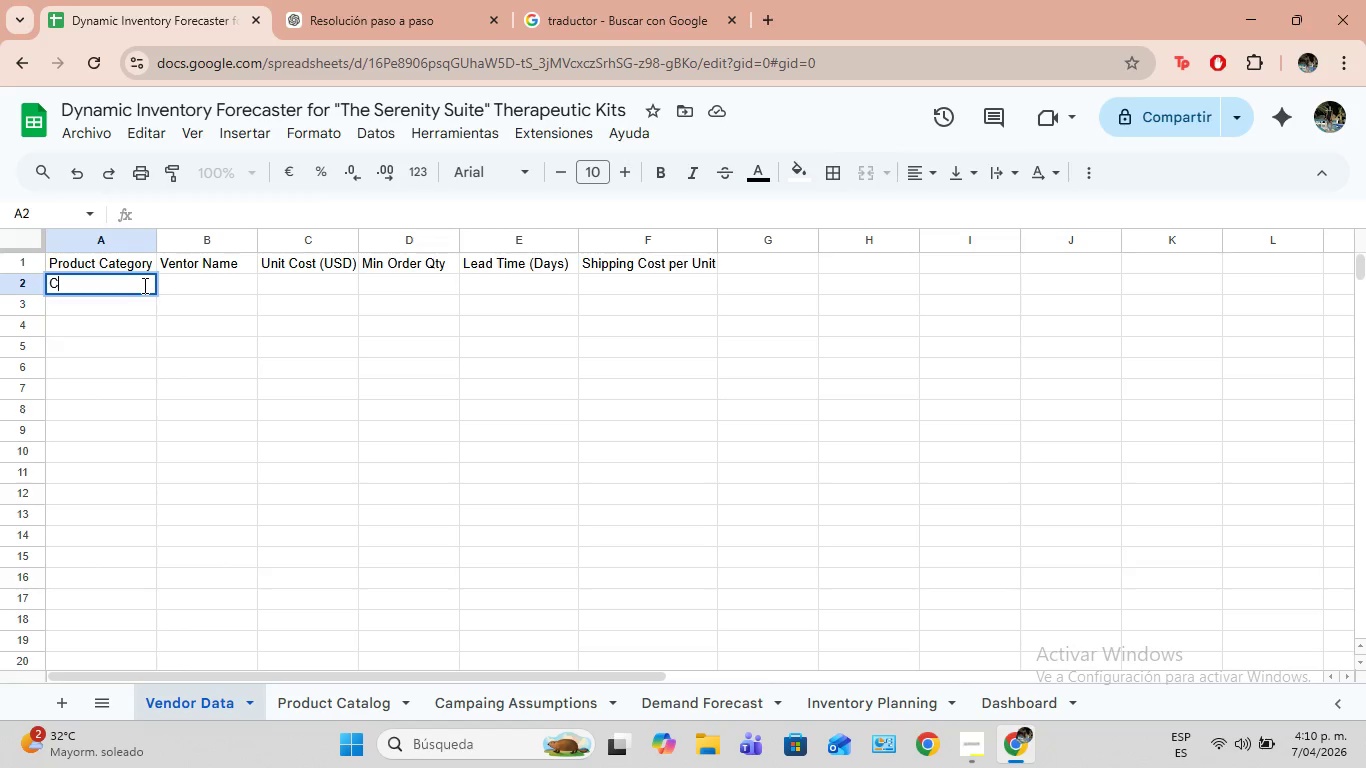 
key(C)
 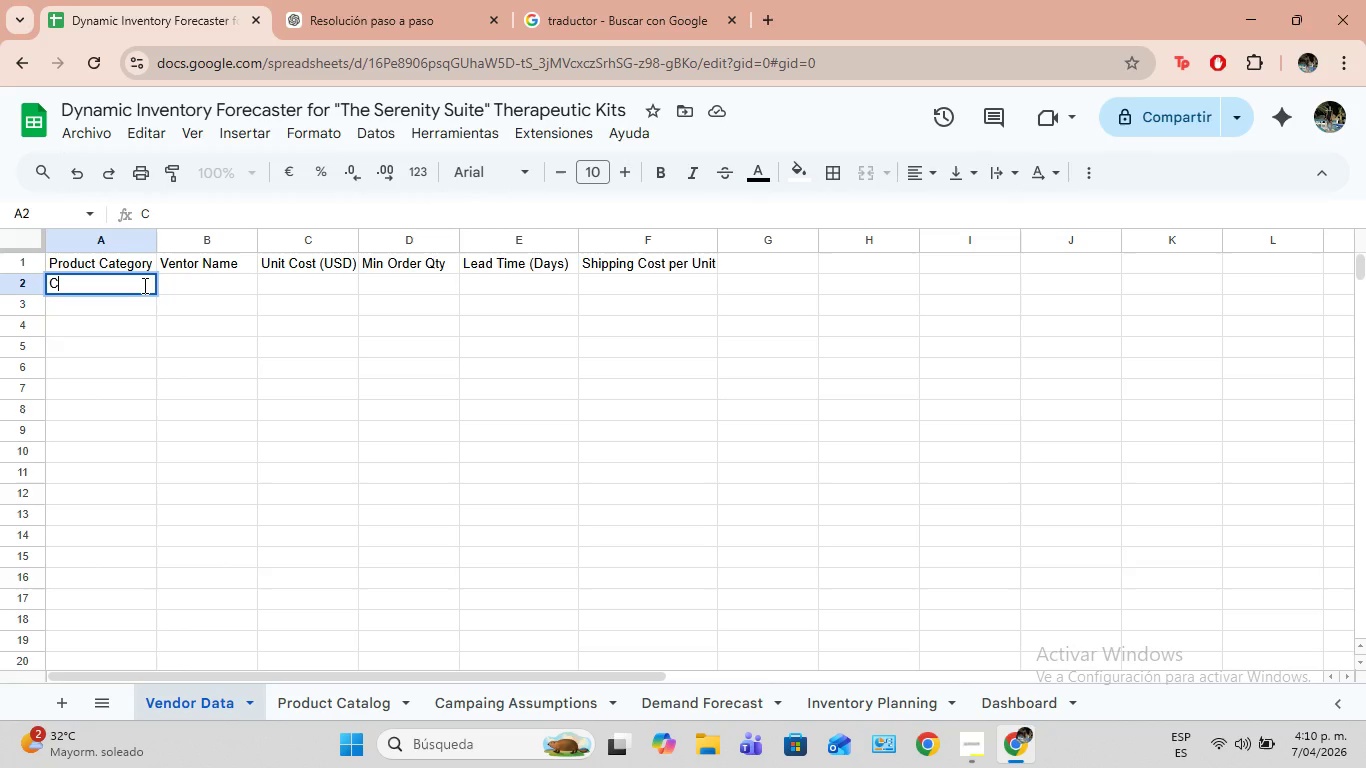 
key(CapsLock)
 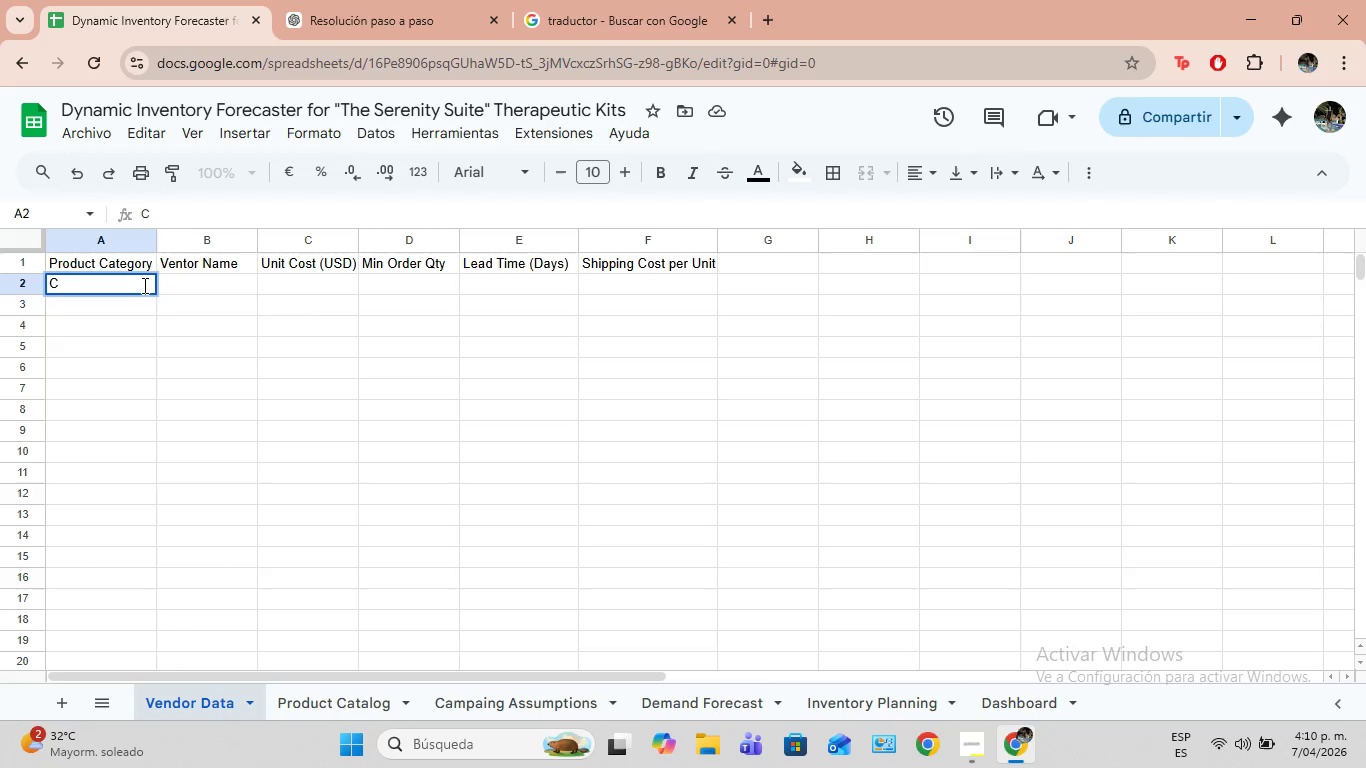 
wait(6.08)
 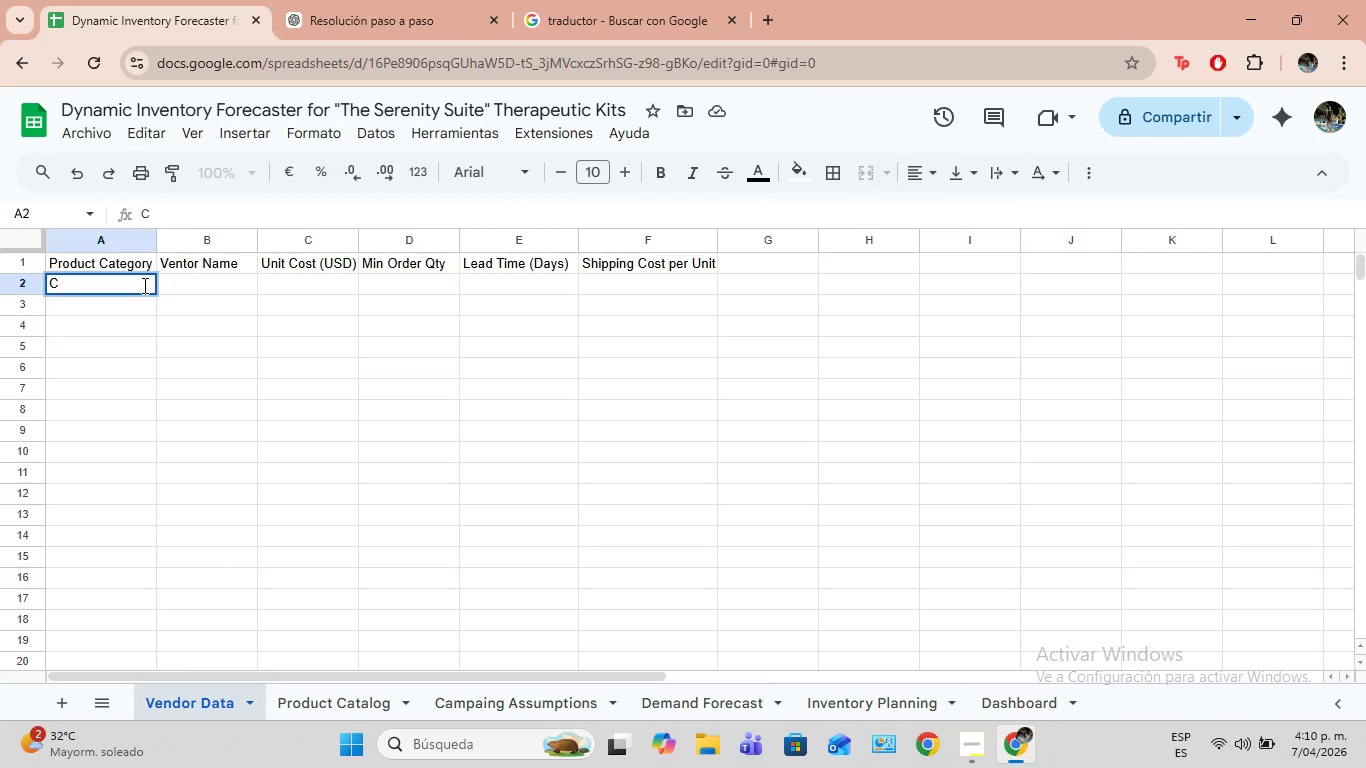 
type(ustom CBT Journal)
key(Backspace)
 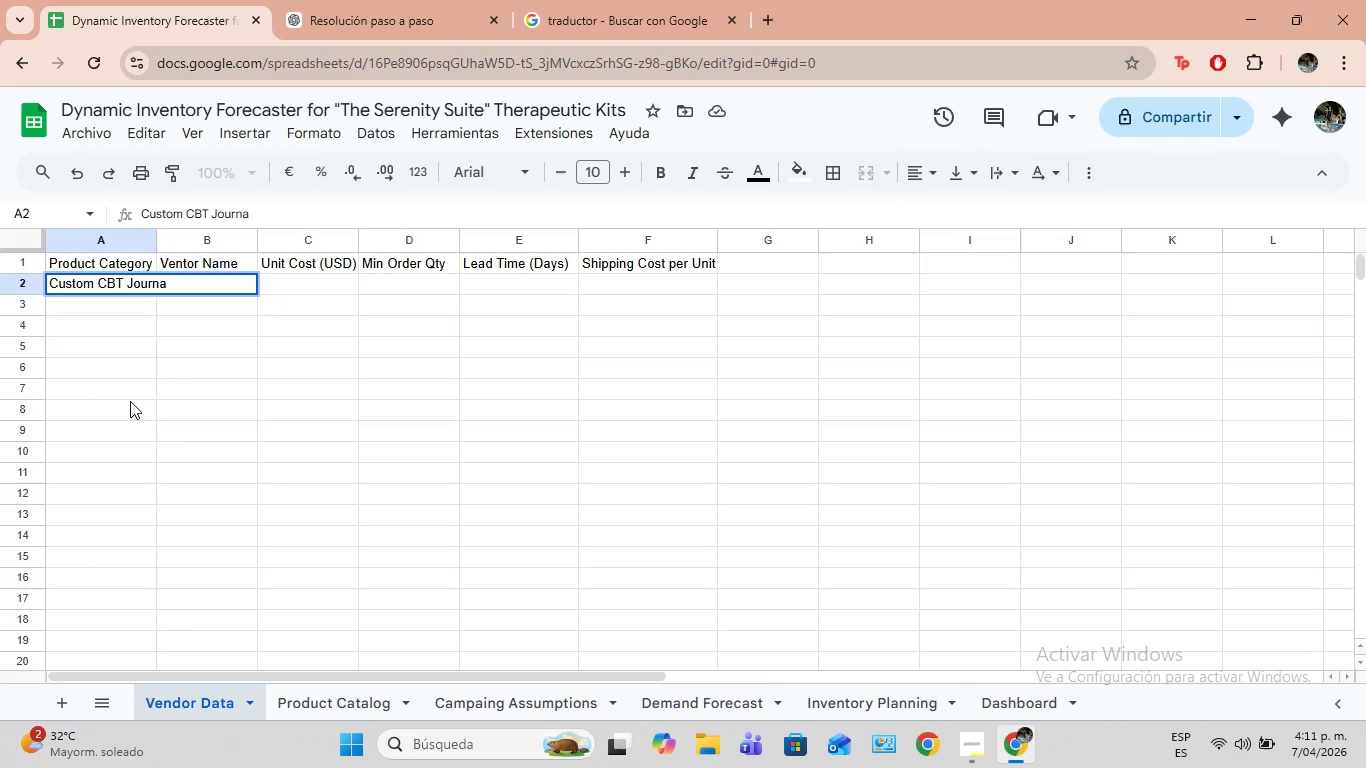 
type(ls)
 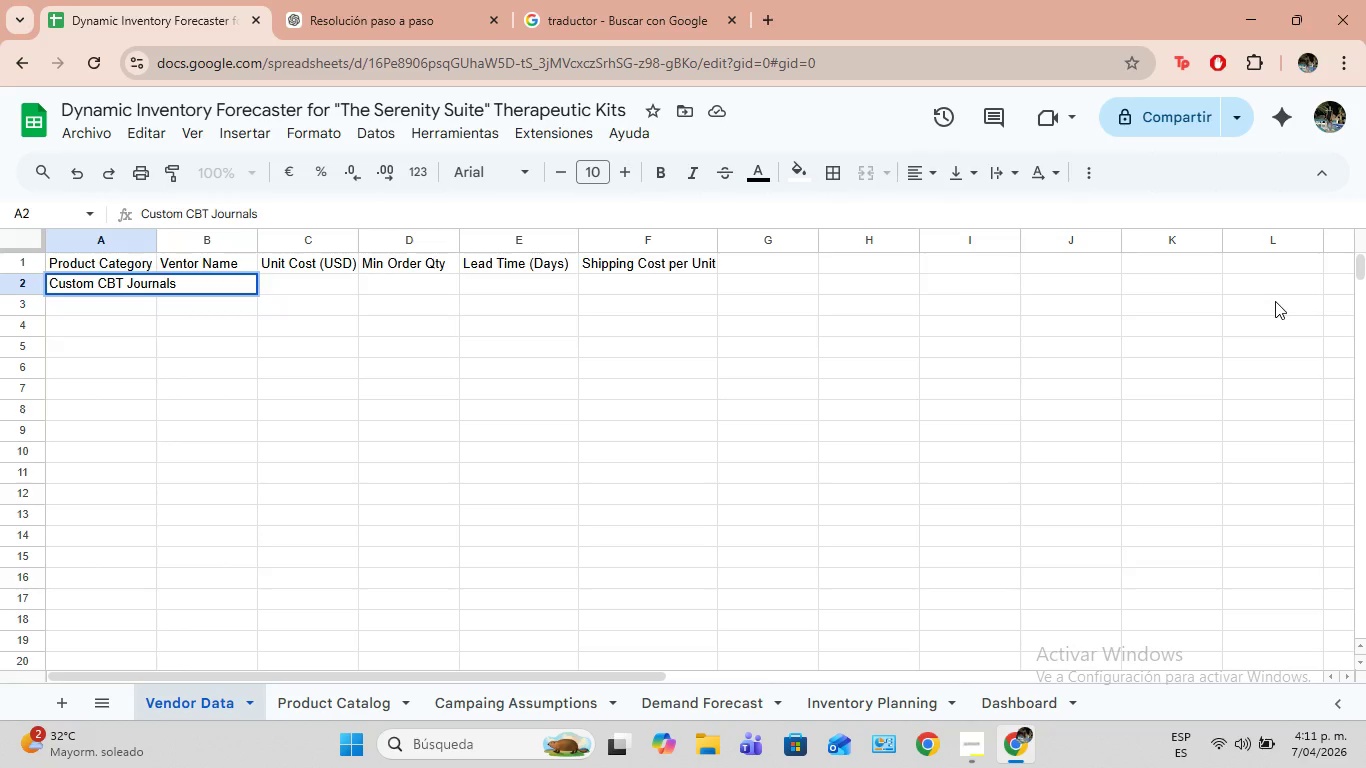 
scroll: coordinate [1254, 300], scroll_direction: up, amount: 2.0
 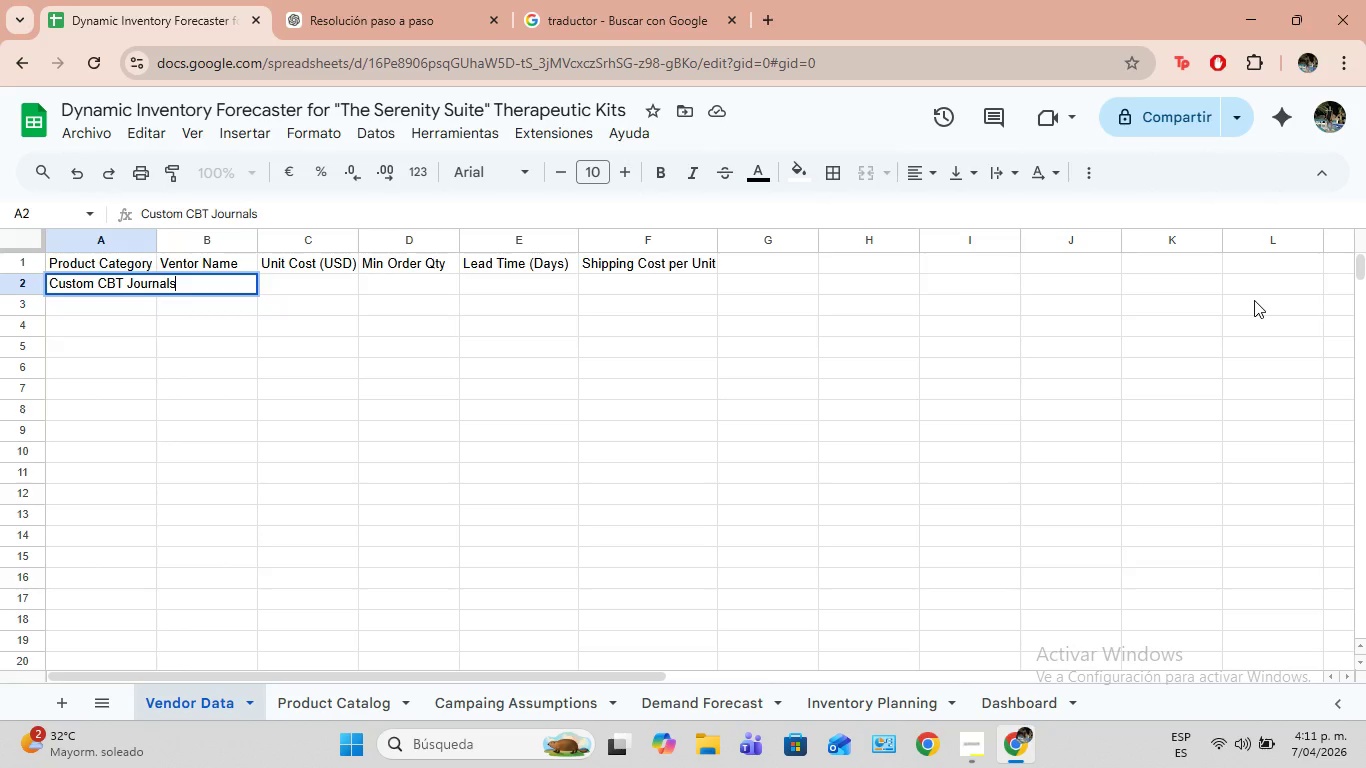 
scroll: coordinate [1265, 287], scroll_direction: down, amount: 2.0
 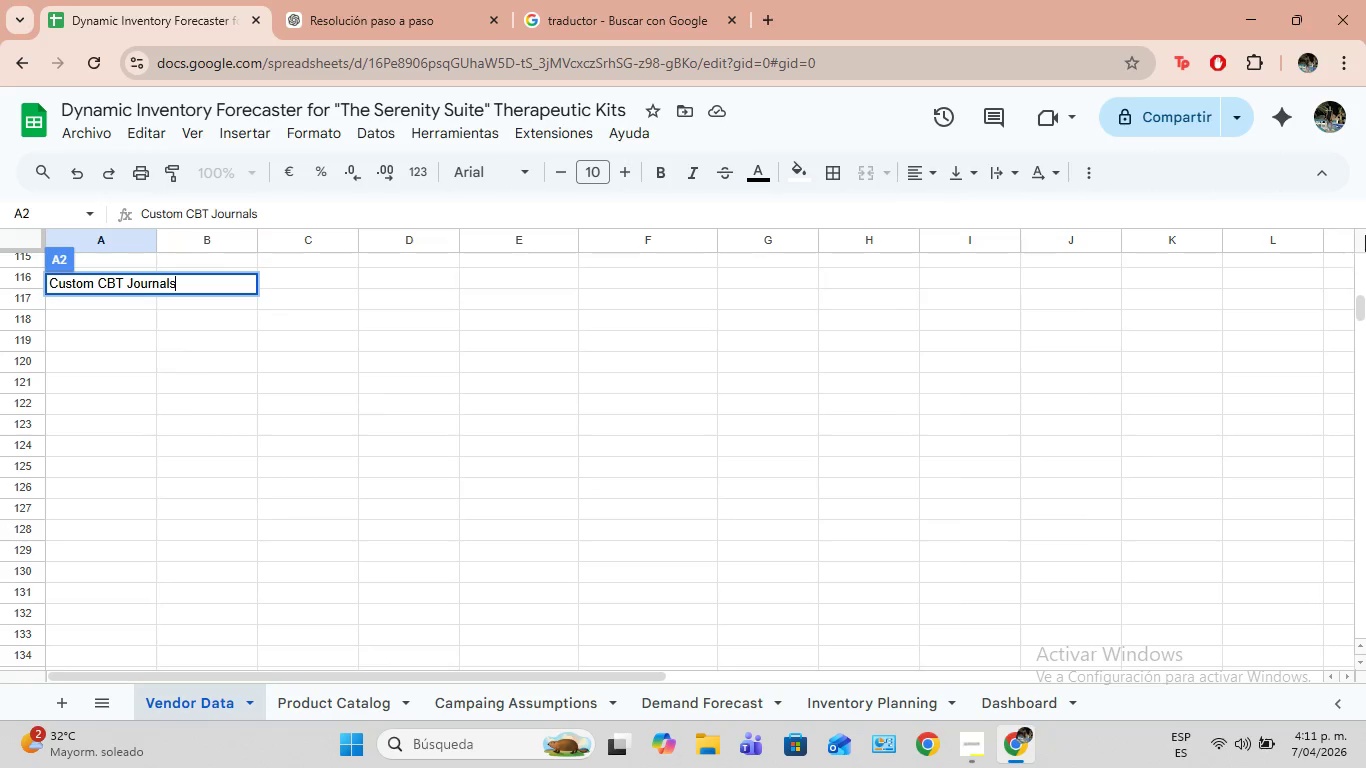 
left_click_drag(start_coordinate=[1365, 303], to_coordinate=[1365, 221])
 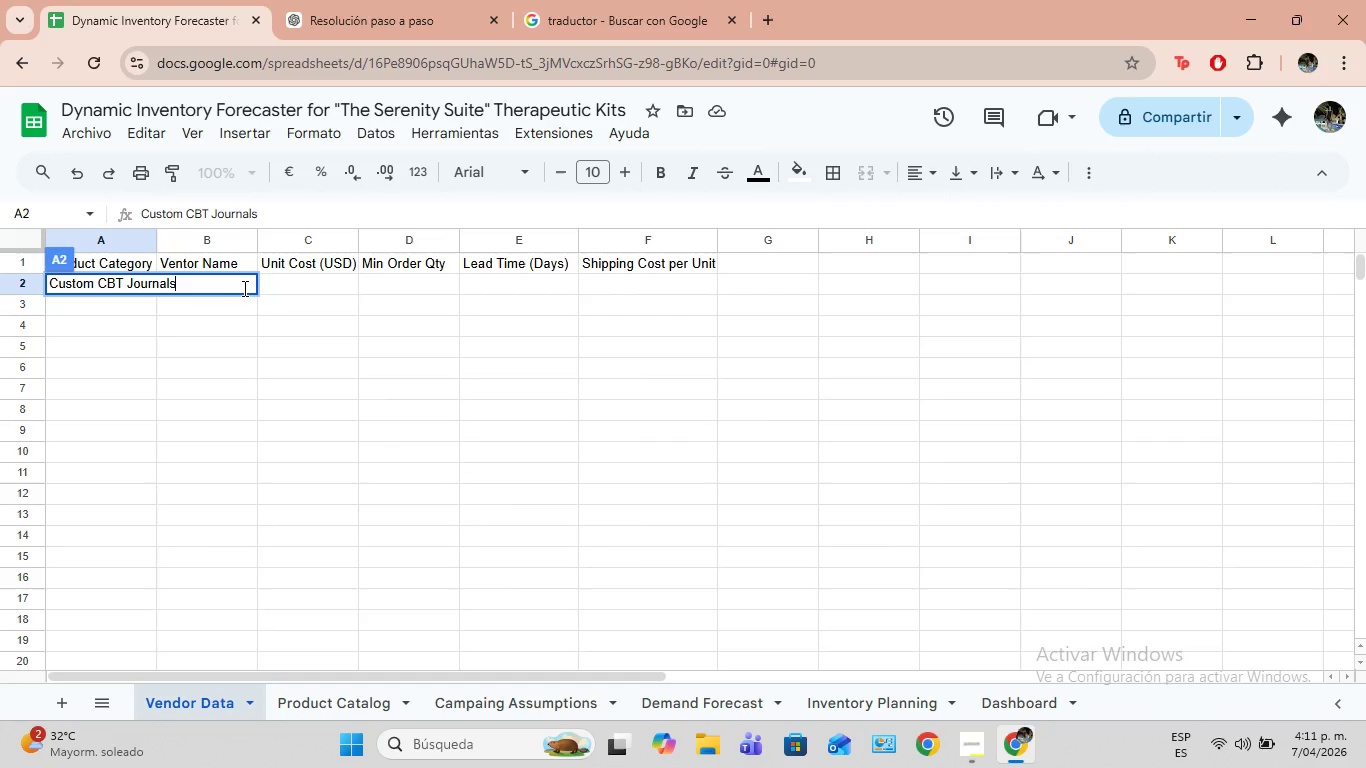 
left_click([243, 288])
 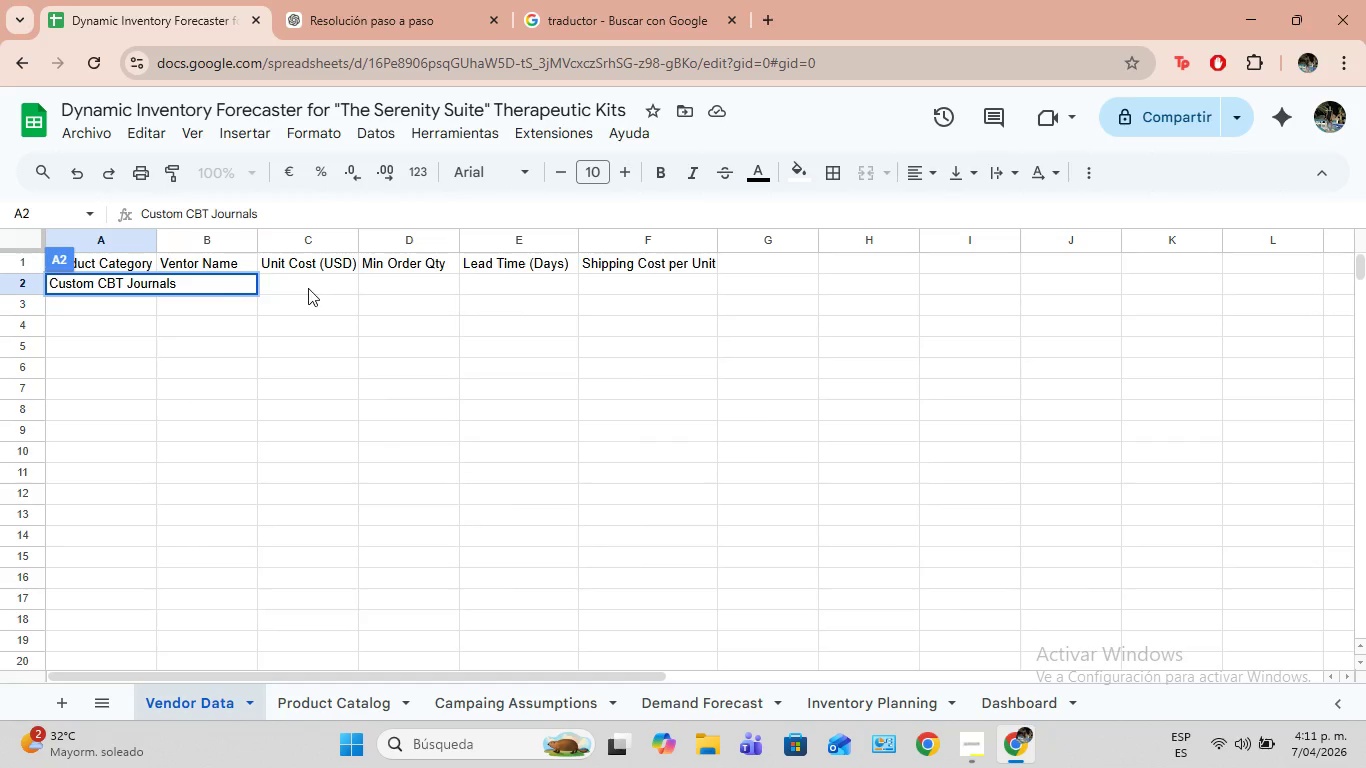 
left_click([308, 288])
 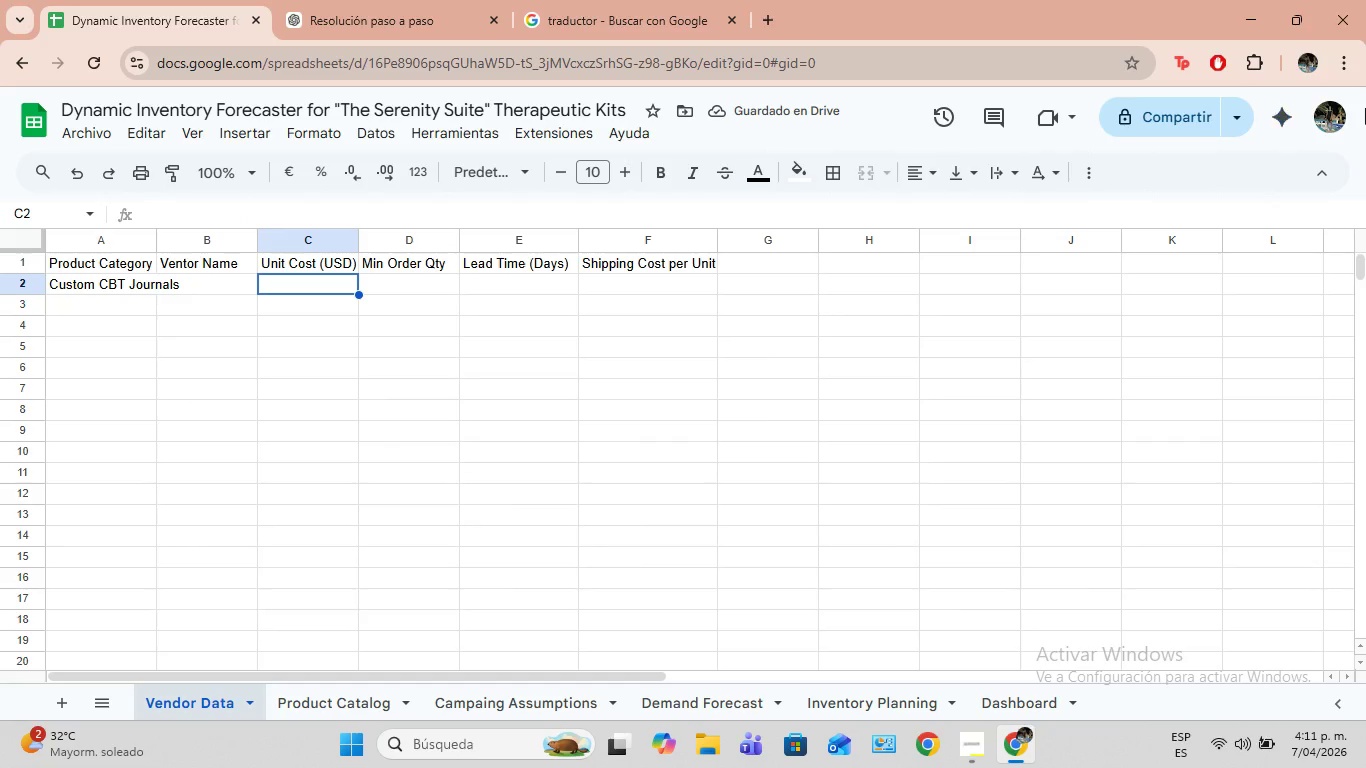 
left_click([1355, 70])
 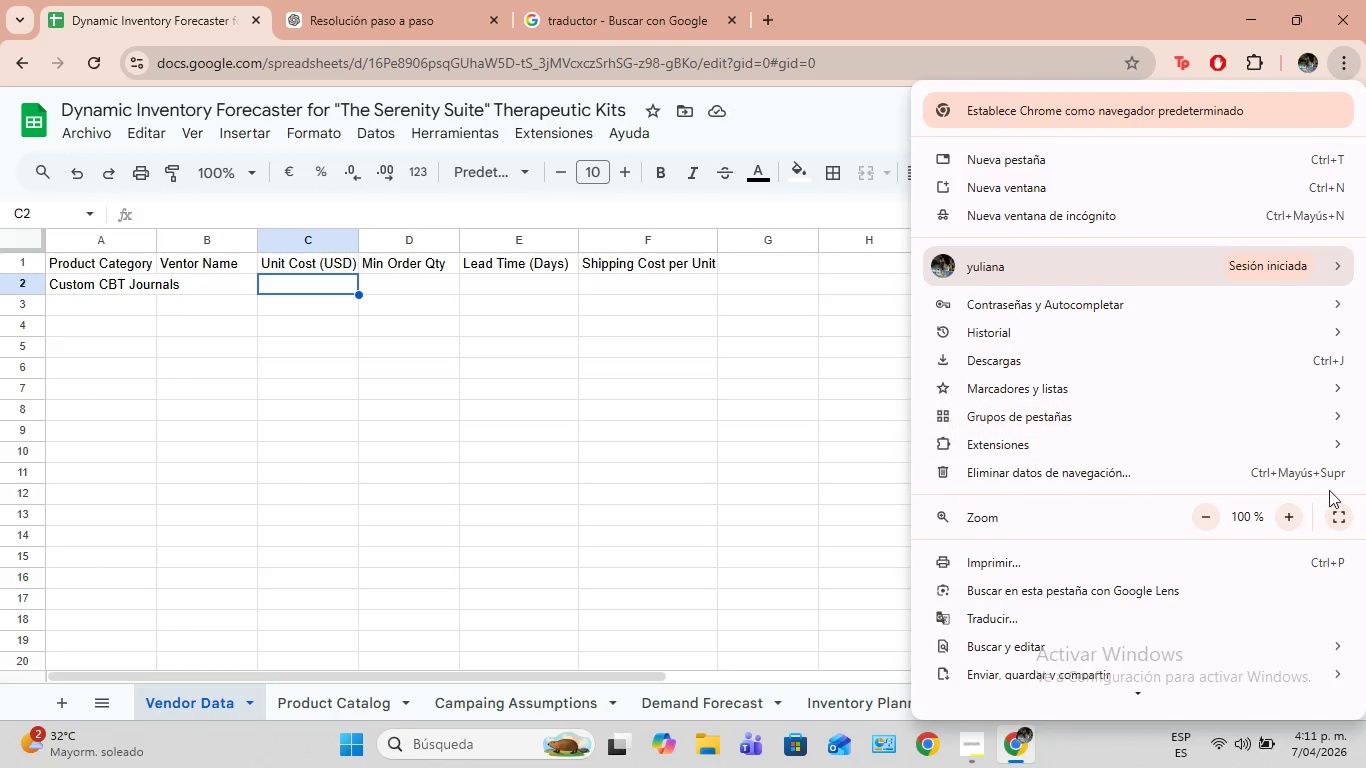 
left_click([1292, 513])
 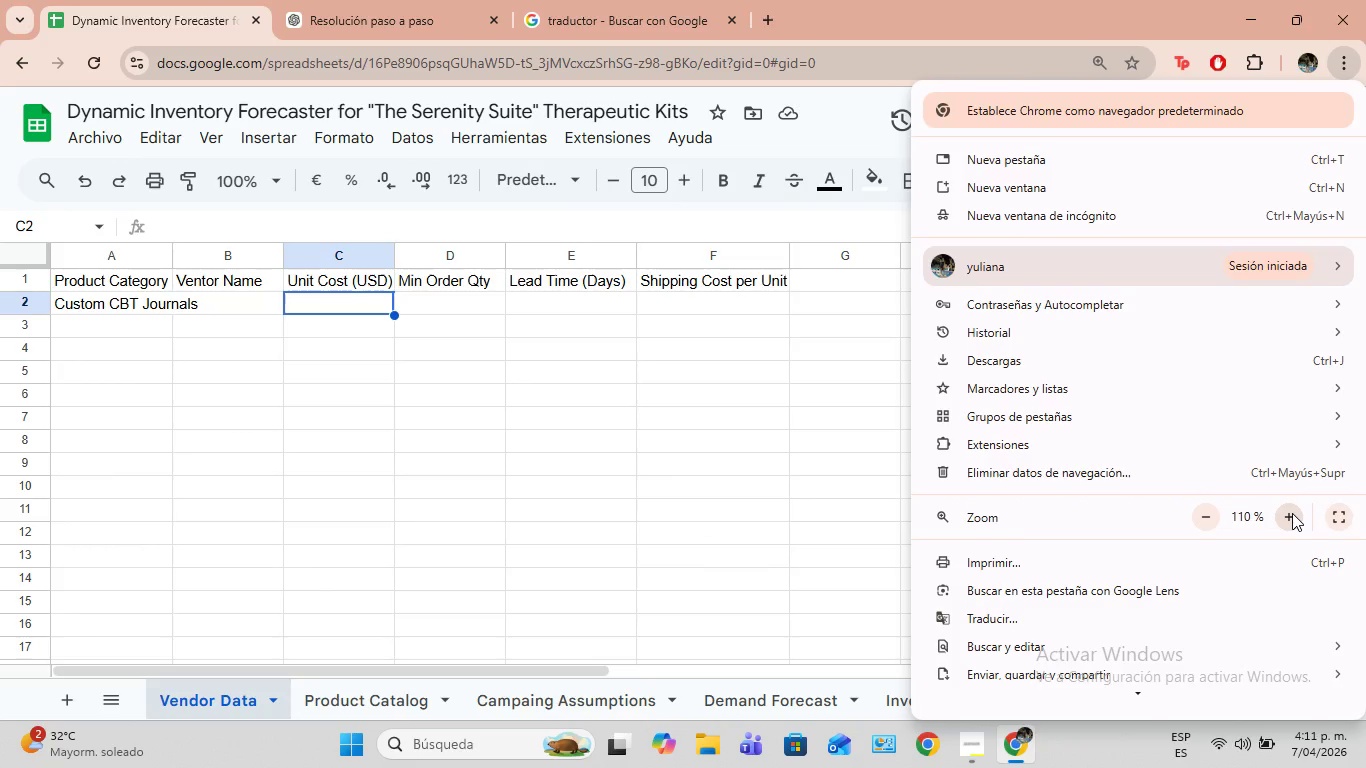 
left_click([1292, 513])
 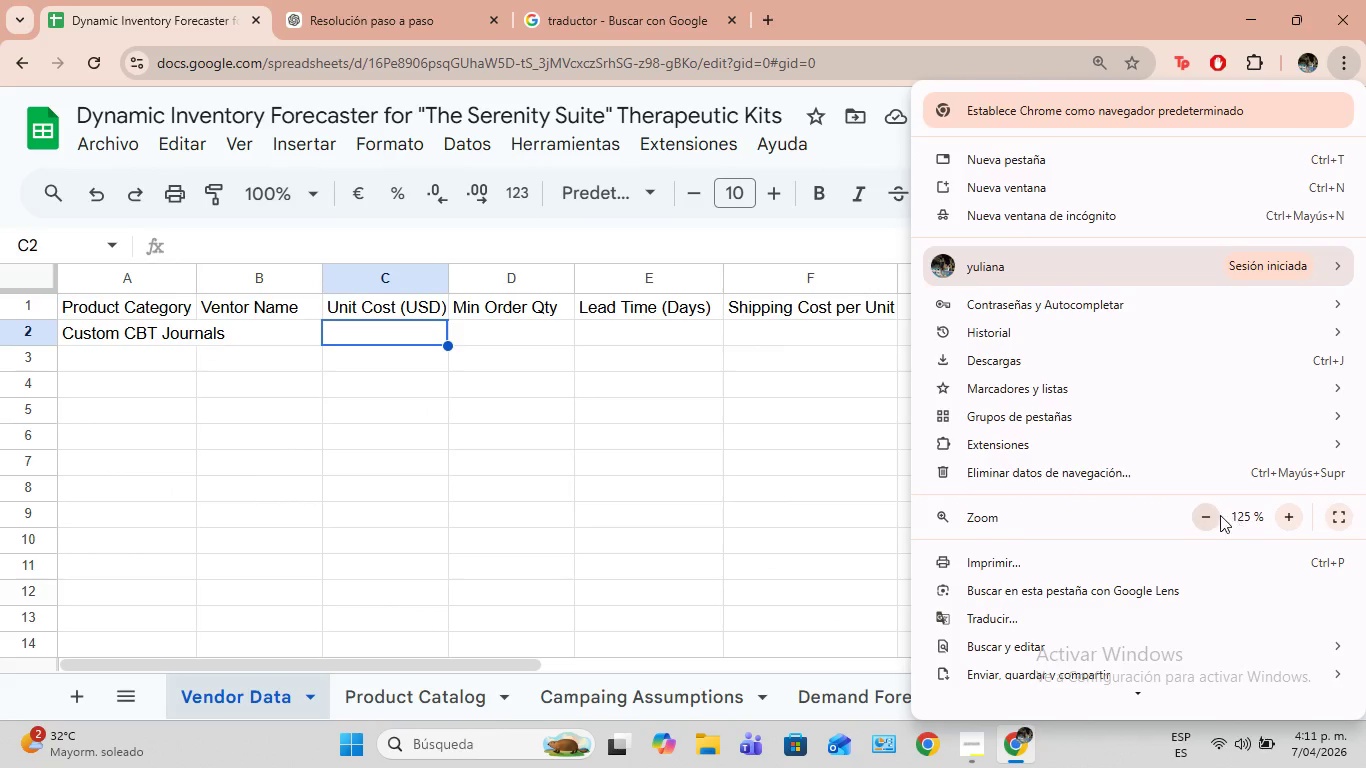 
left_click([1210, 516])
 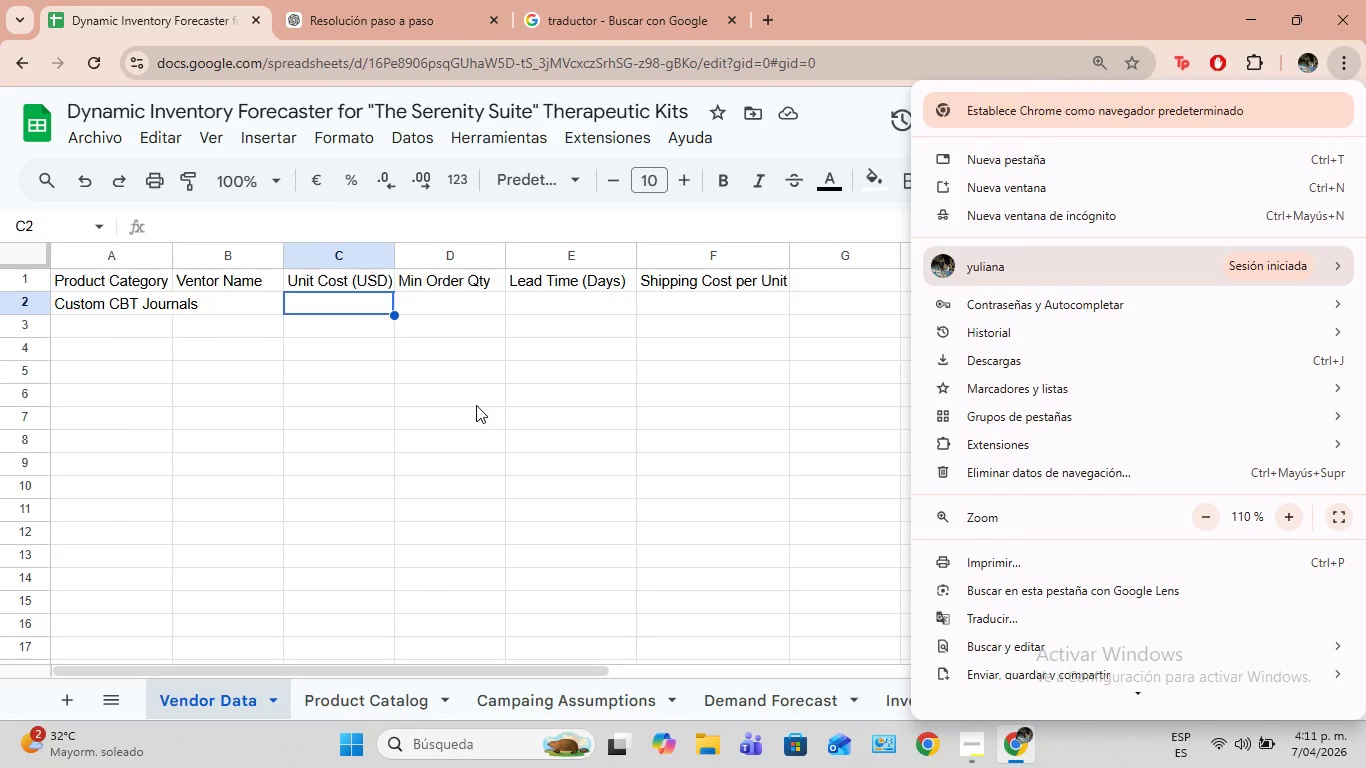 
left_click([476, 405])
 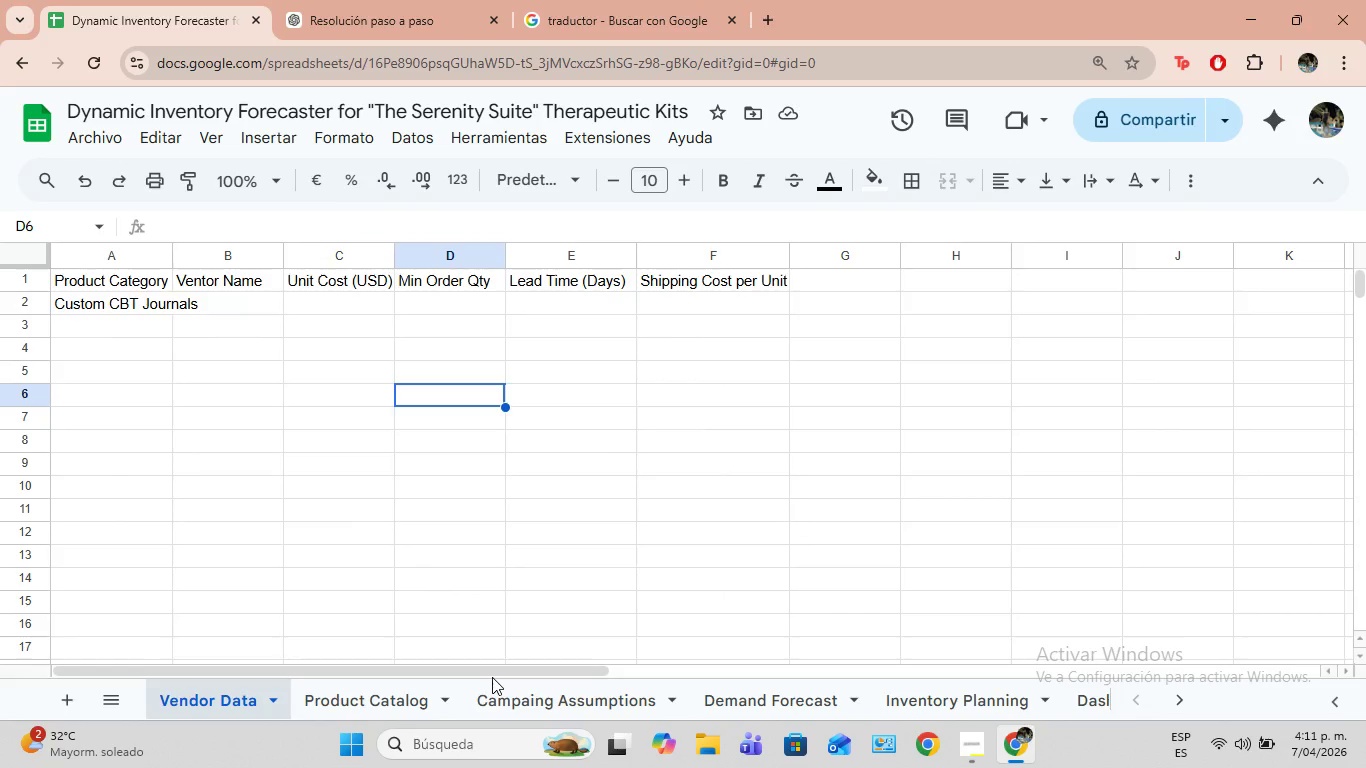 
left_click_drag(start_coordinate=[492, 674], to_coordinate=[476, 673])
 